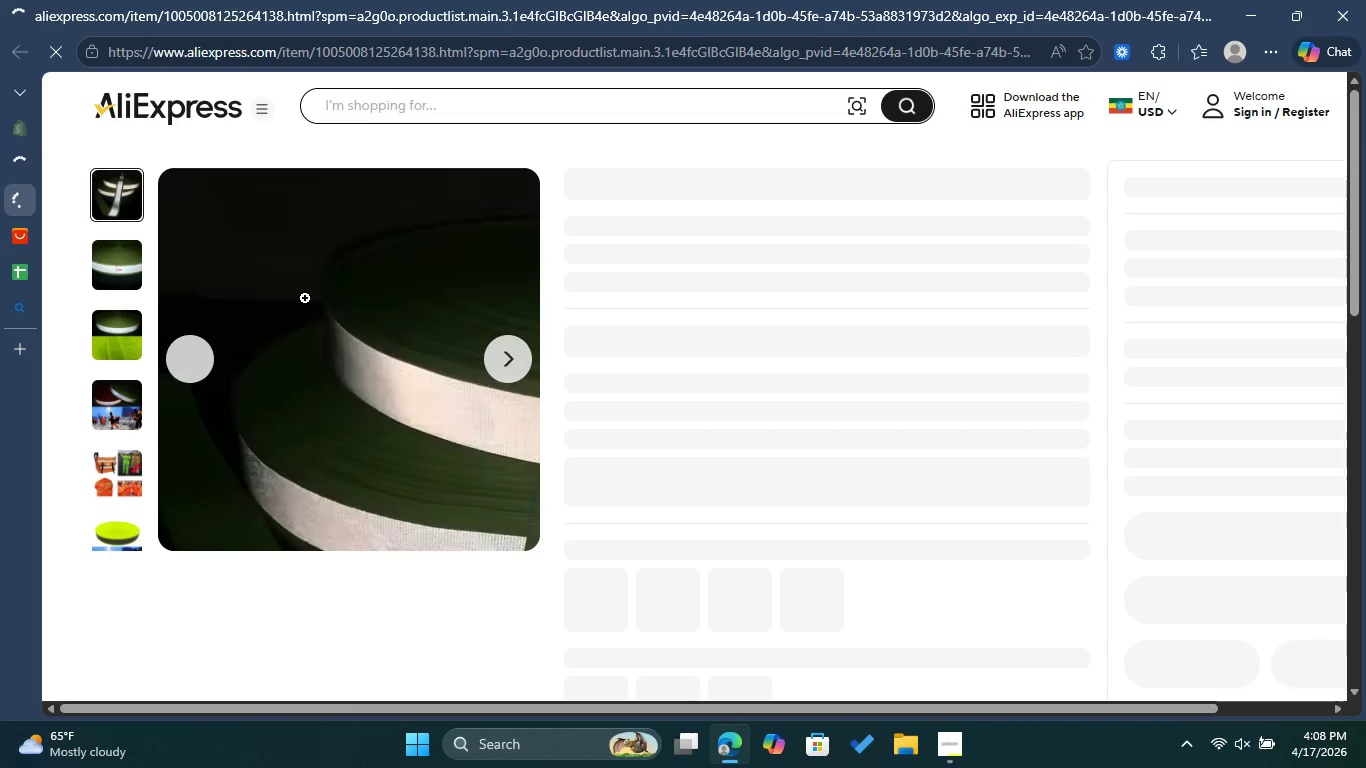 
scroll: coordinate [596, 394], scroll_direction: down, amount: 1.0
 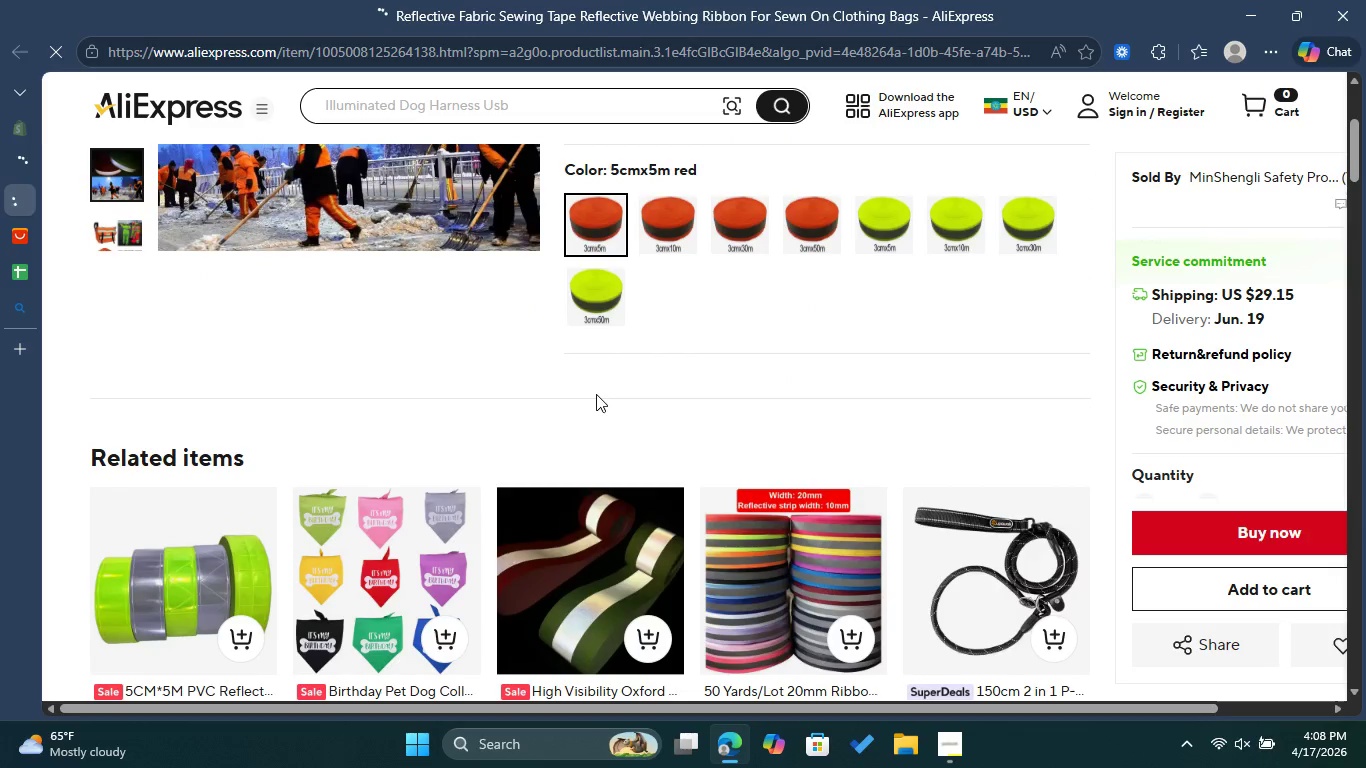 
scroll: coordinate [344, 479], scroll_direction: up, amount: 4.0
 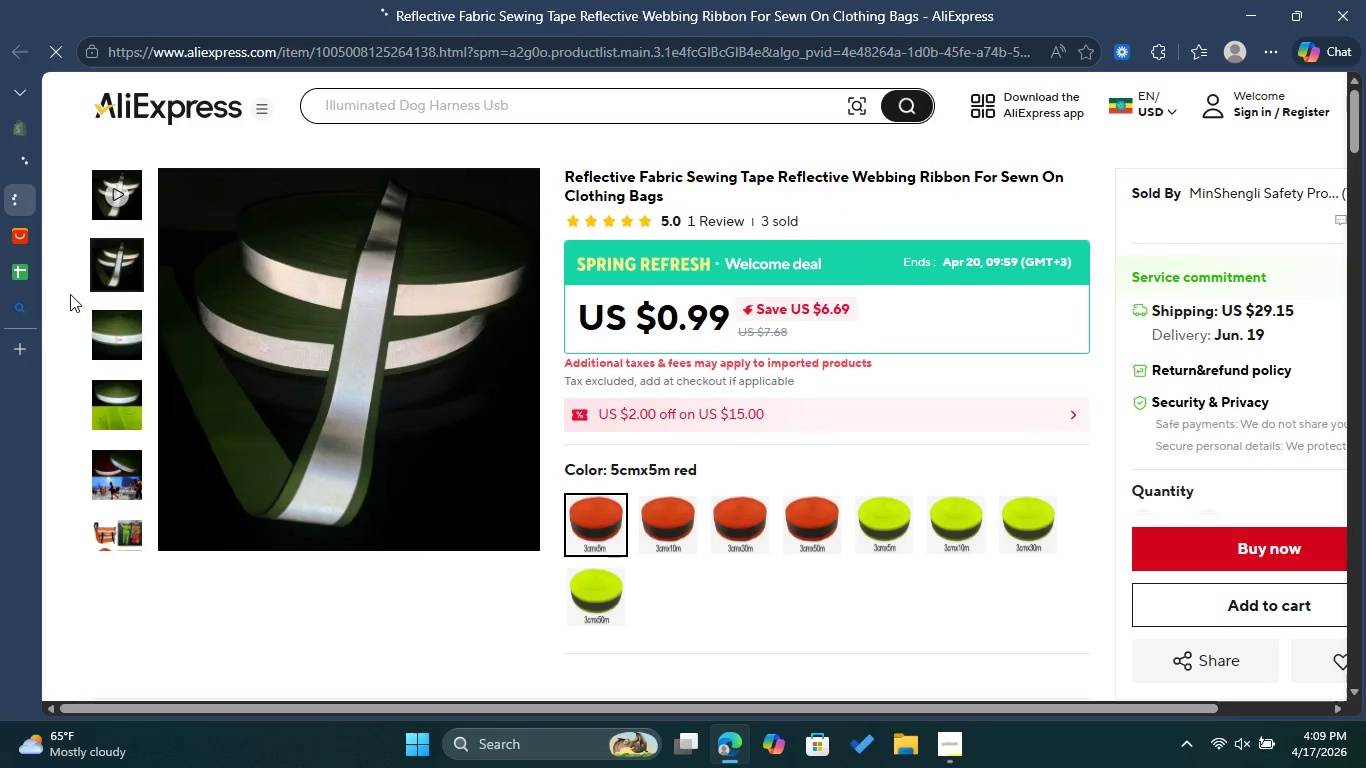 
wait(9.62)
 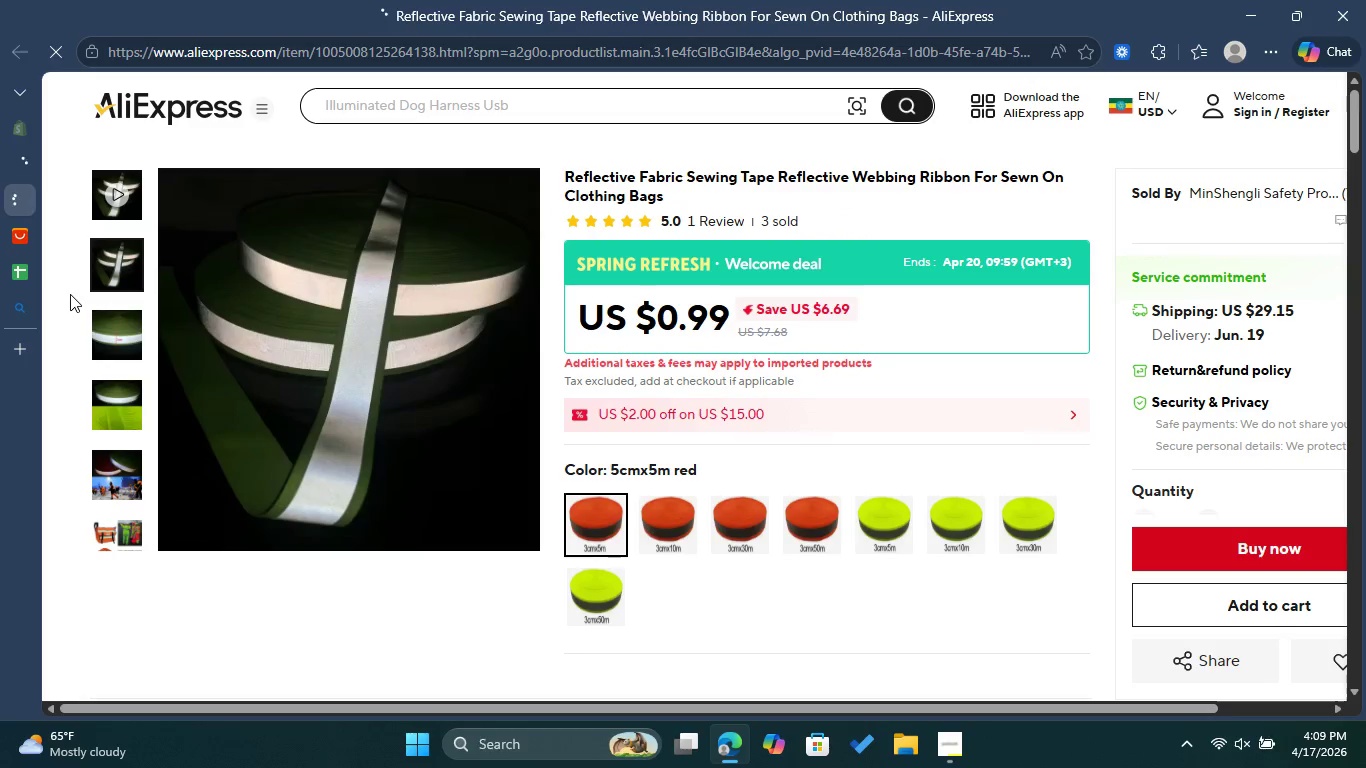 
scroll: coordinate [321, 357], scroll_direction: up, amount: 2.0
 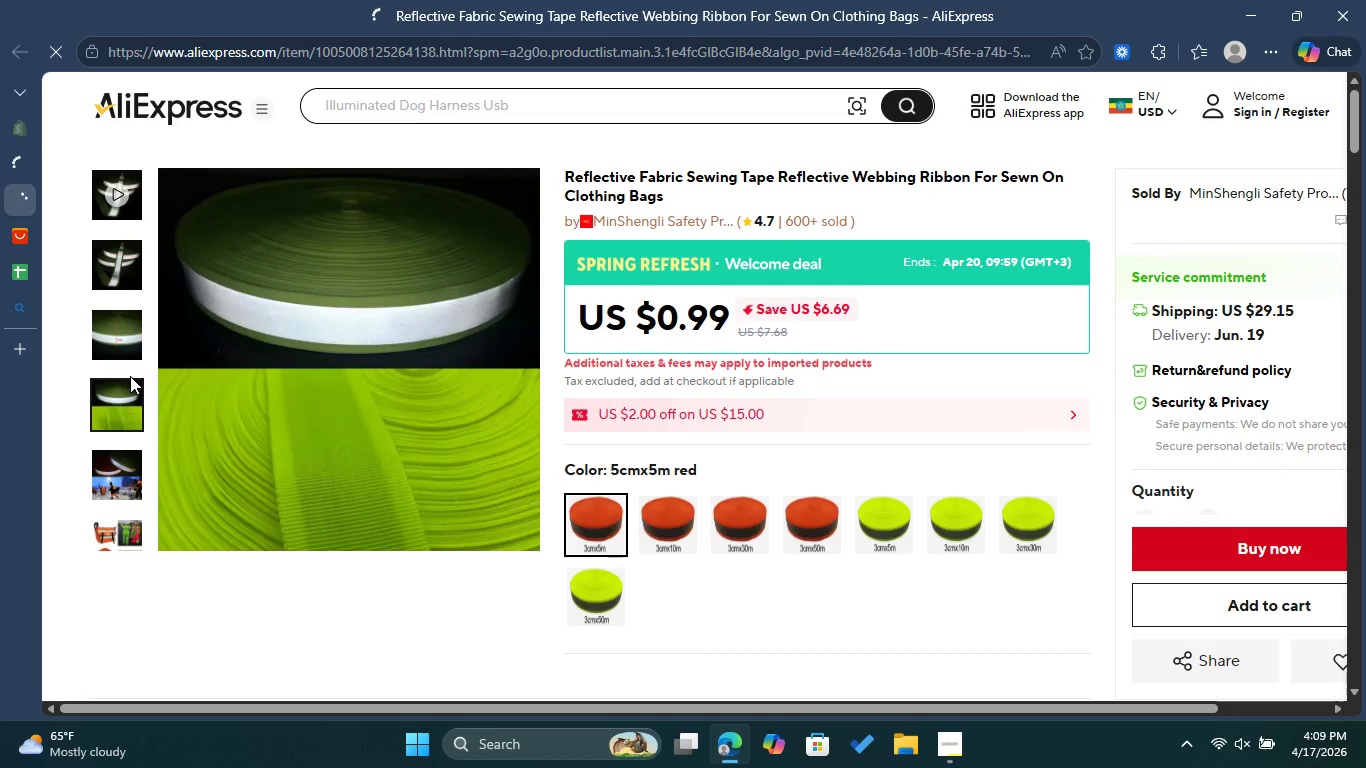 
wait(15.31)
 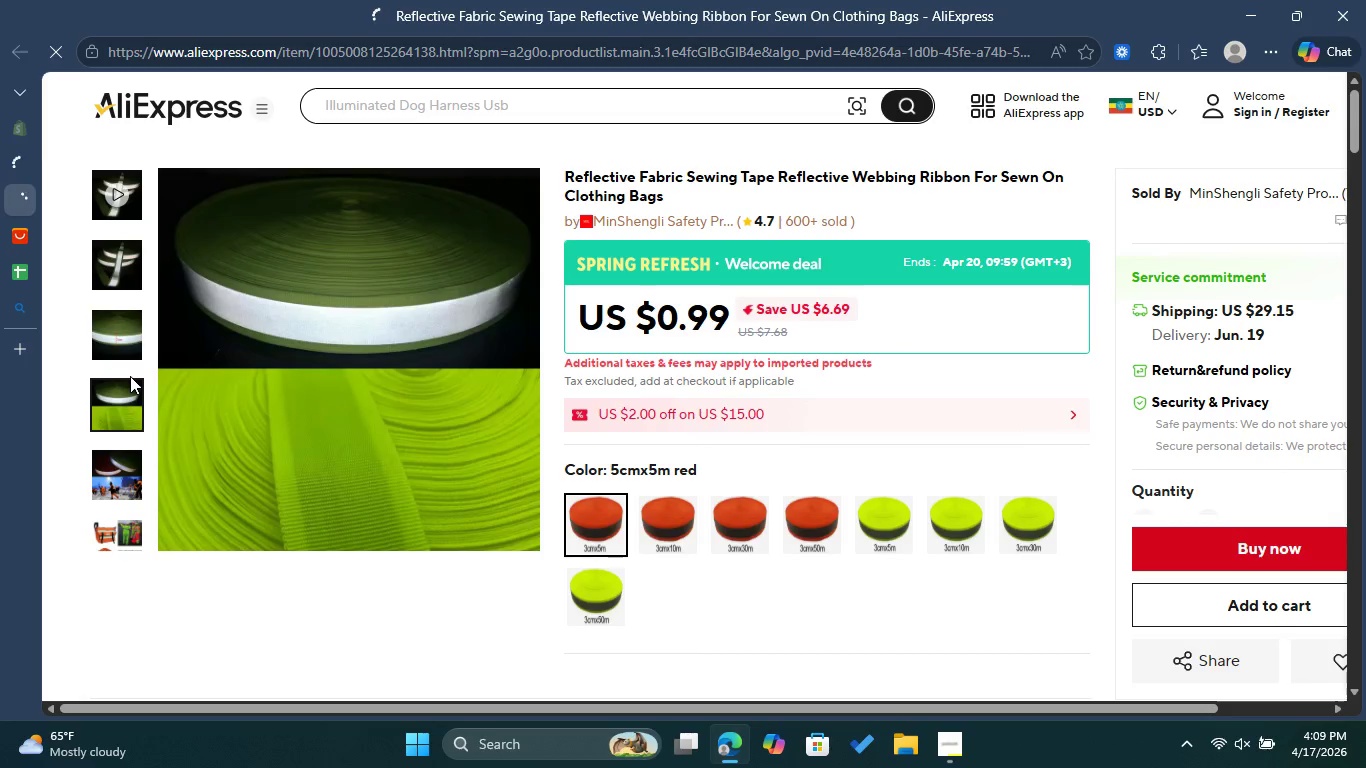 
left_click([20, 154])
 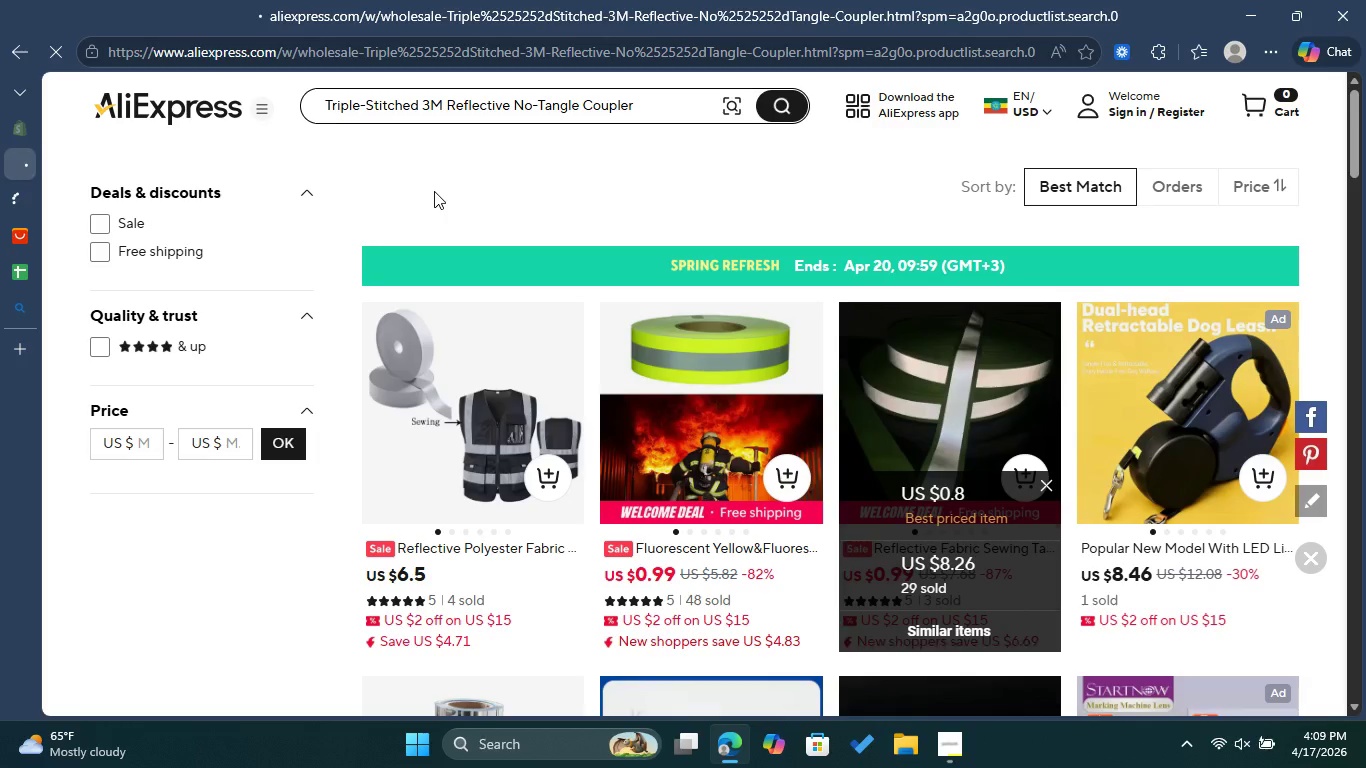 
scroll: coordinate [729, 277], scroll_direction: down, amount: 2.0
 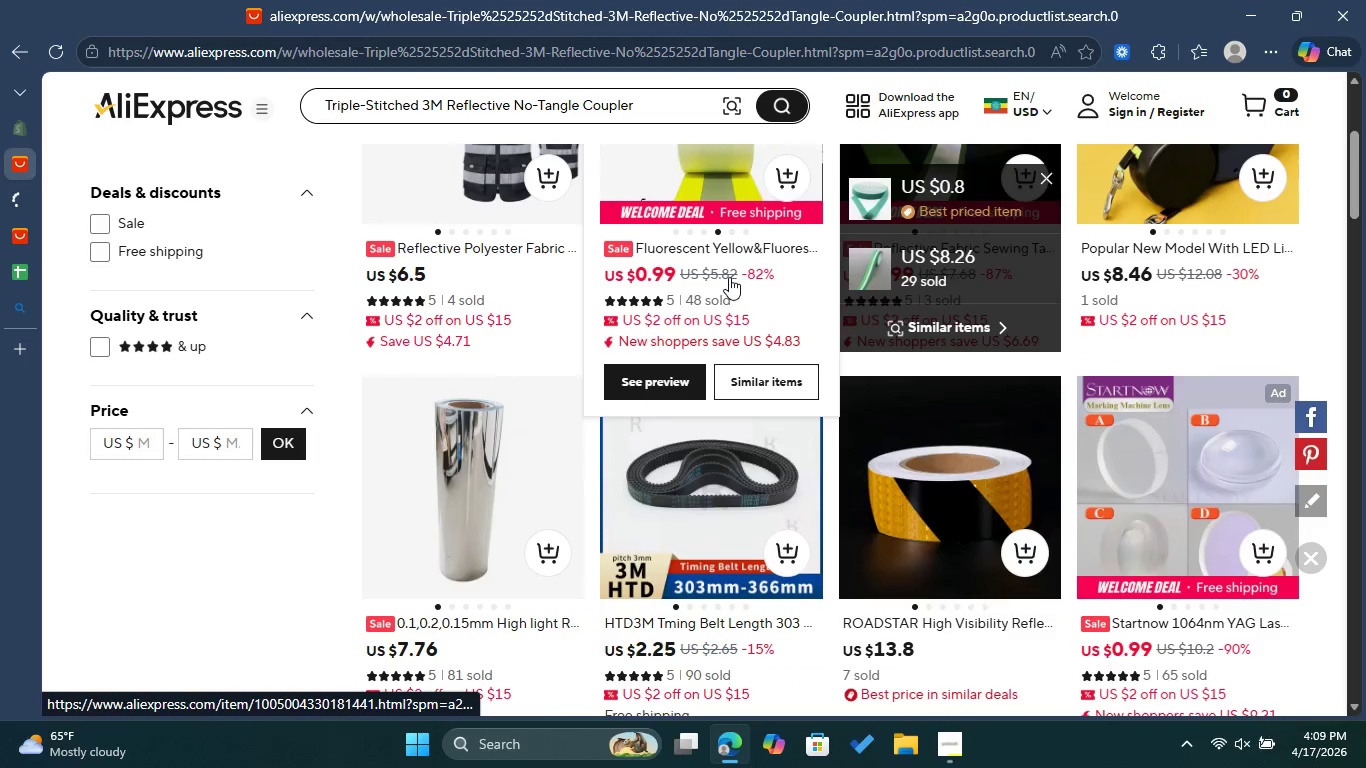 
scroll: coordinate [729, 277], scroll_direction: up, amount: 1.0
 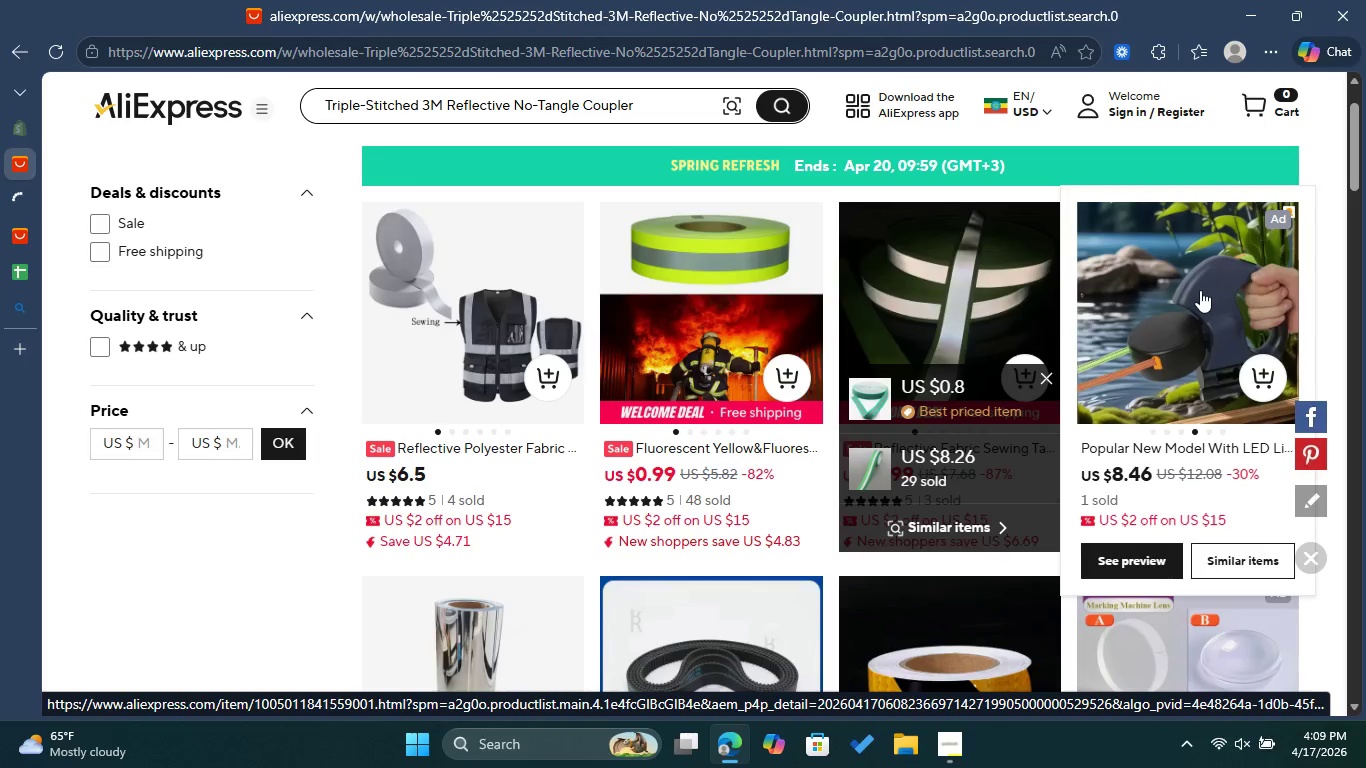 
scroll: coordinate [1186, 348], scroll_direction: down, amount: 13.0
 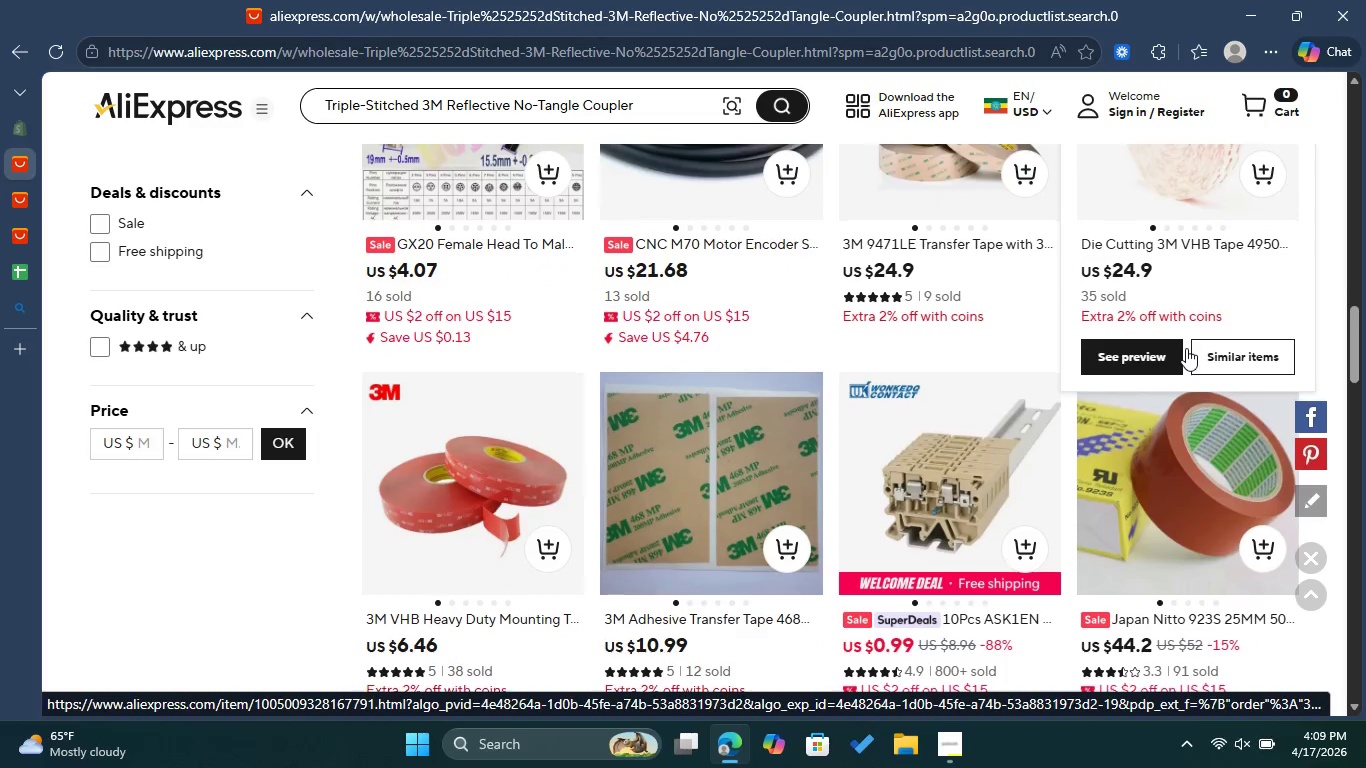 
scroll: coordinate [1175, 354], scroll_direction: up, amount: 18.0
 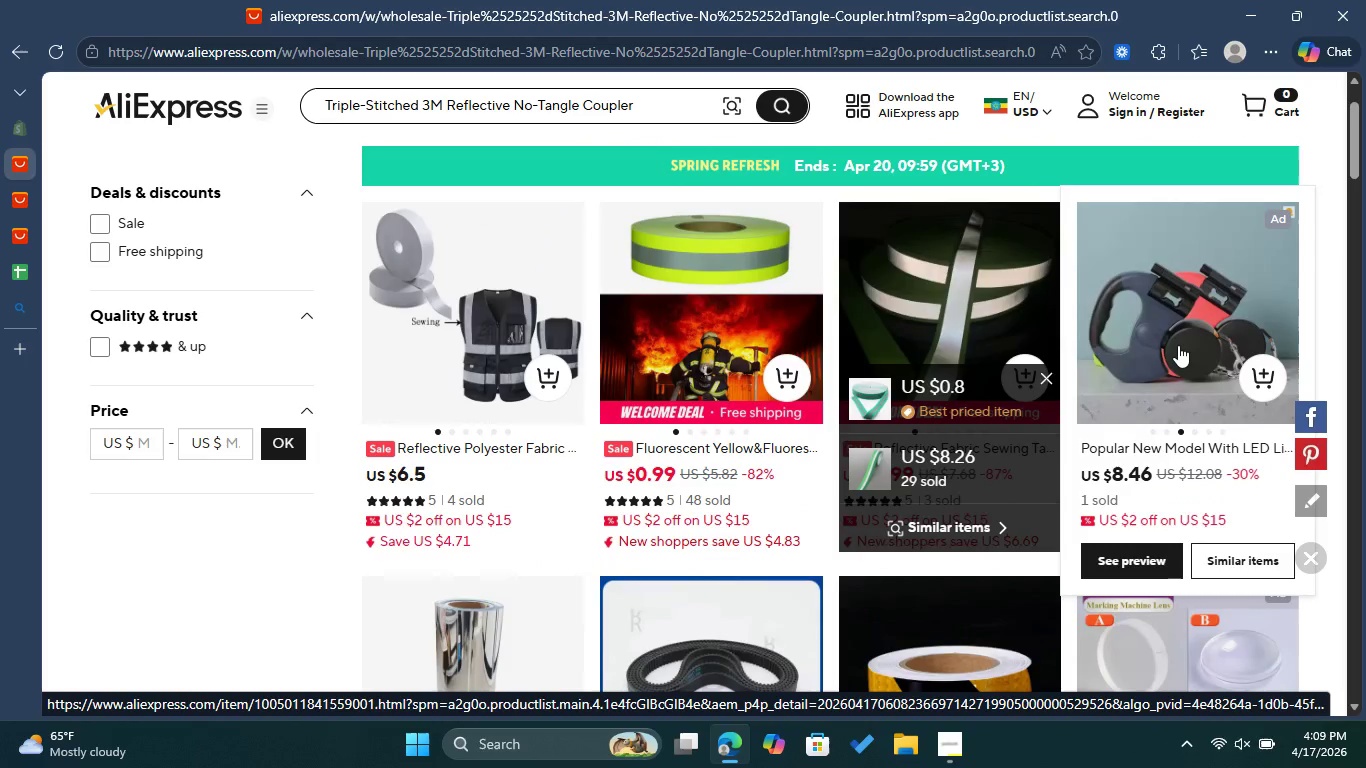 
left_click([1178, 345])
 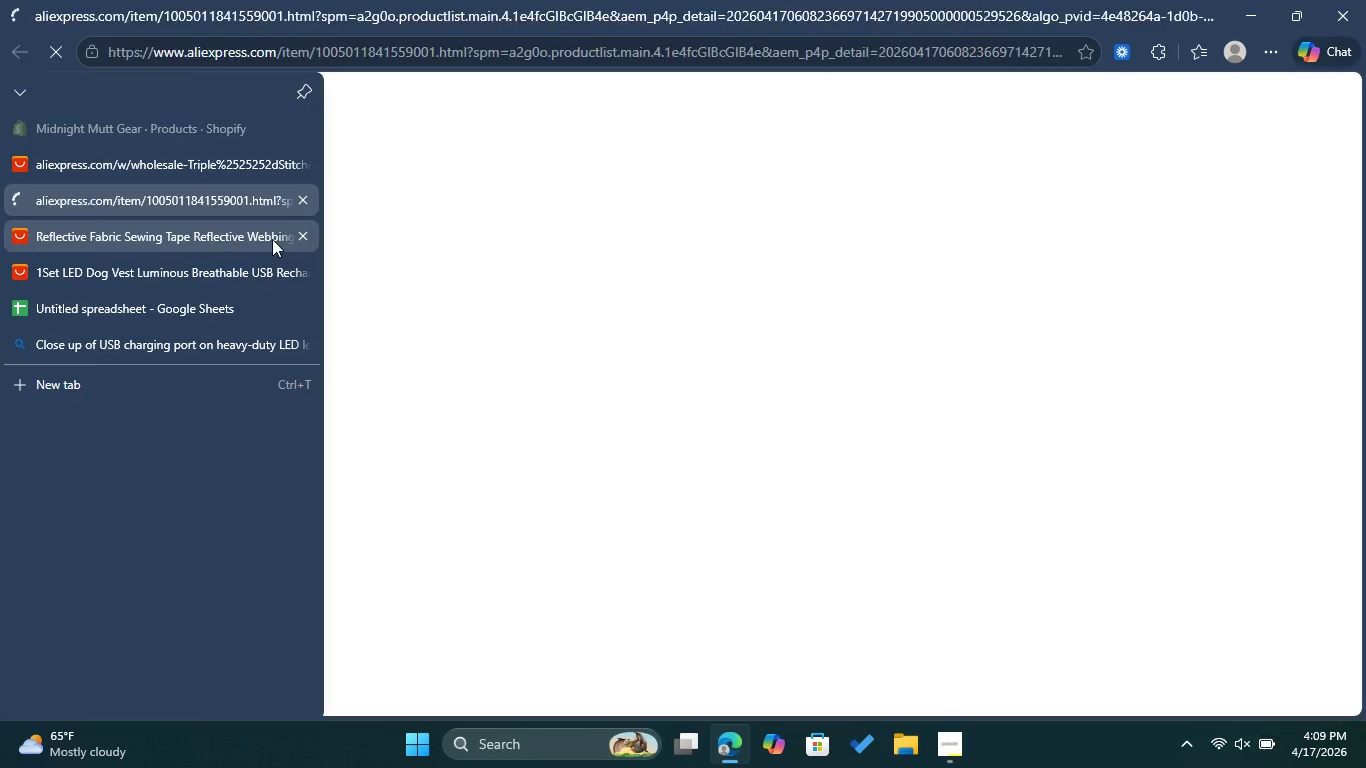 
left_click([307, 236])
 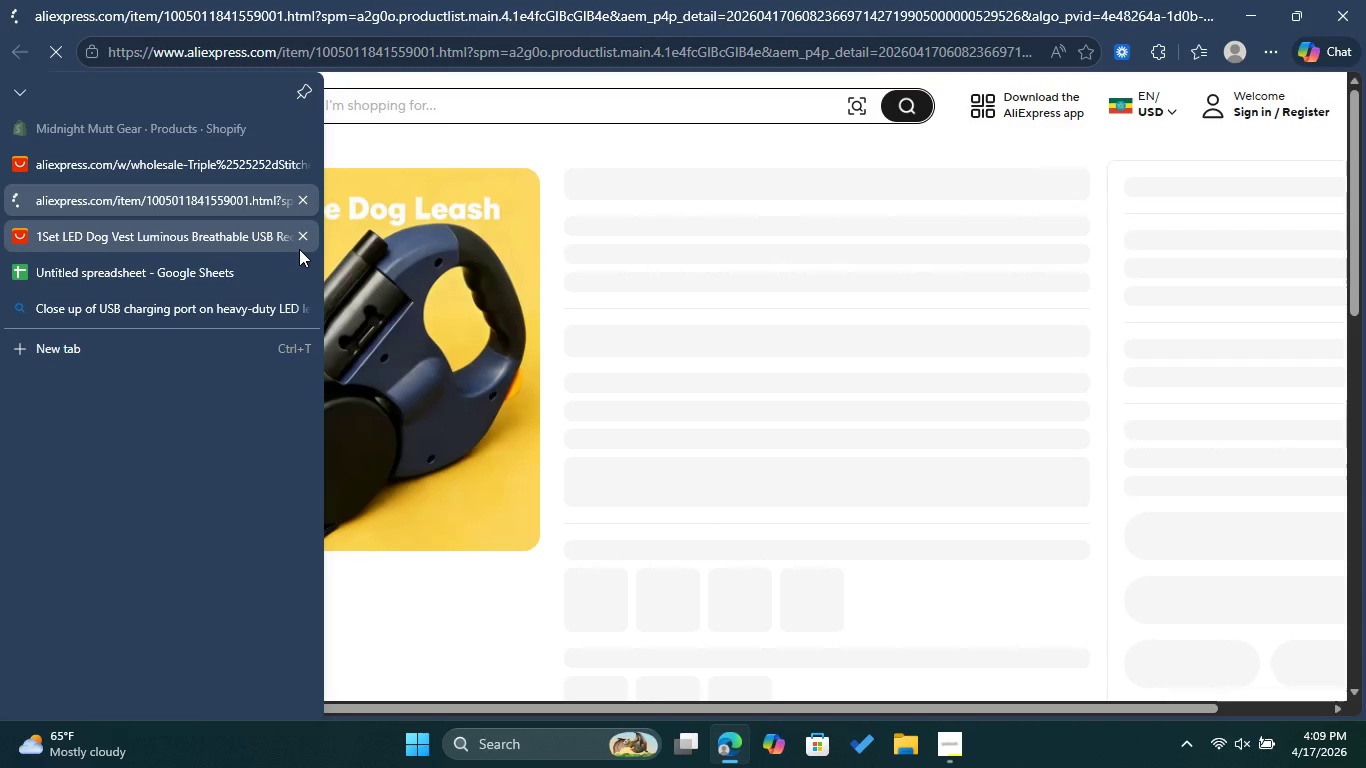 
left_click([307, 236])
 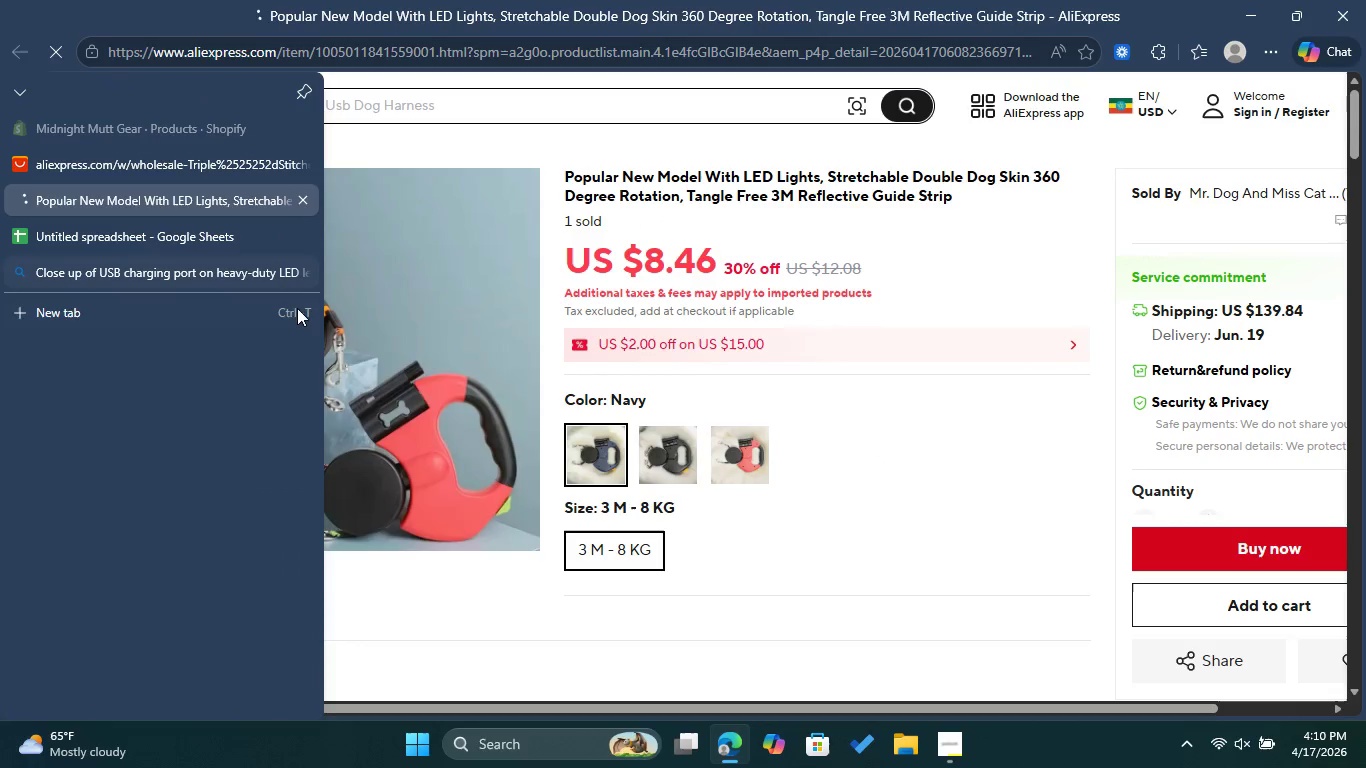 
wait(33.08)
 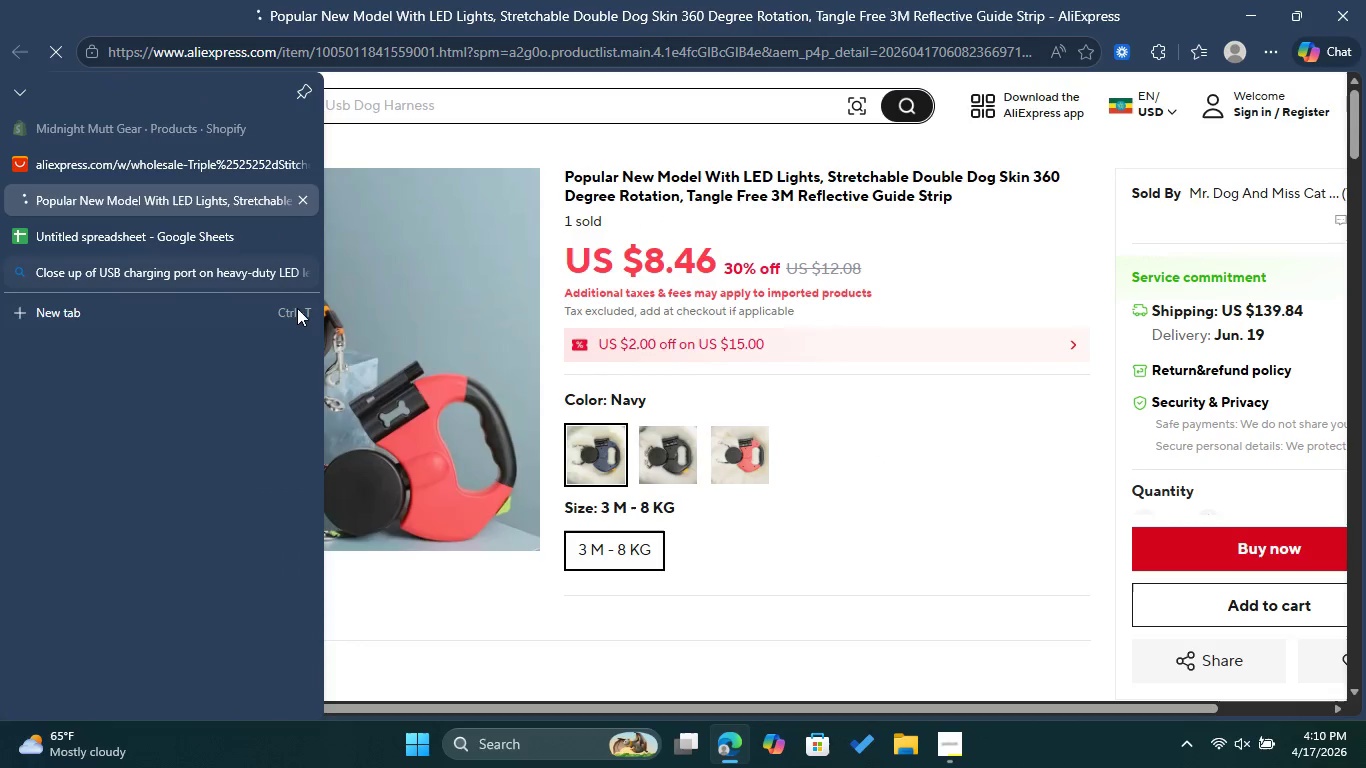 
left_click([94, 225])
 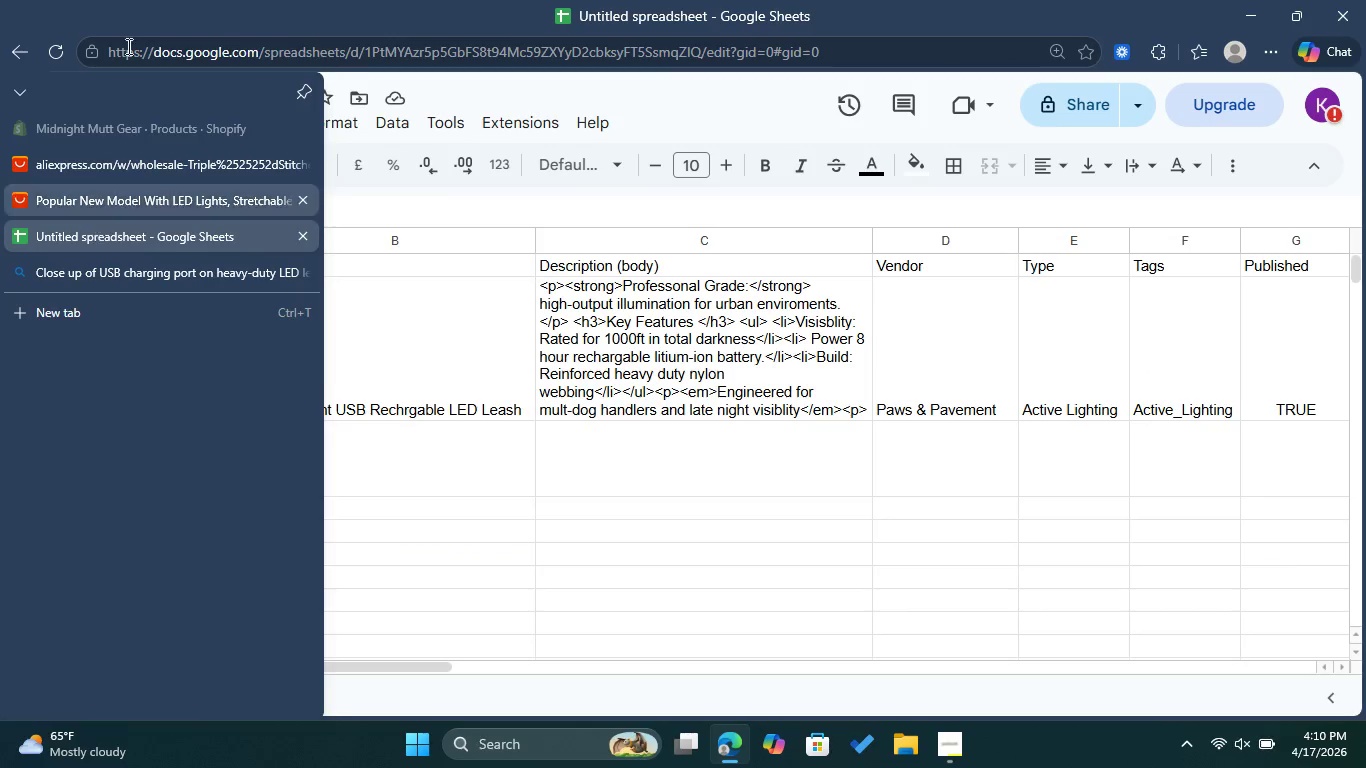 
wait(14.95)
 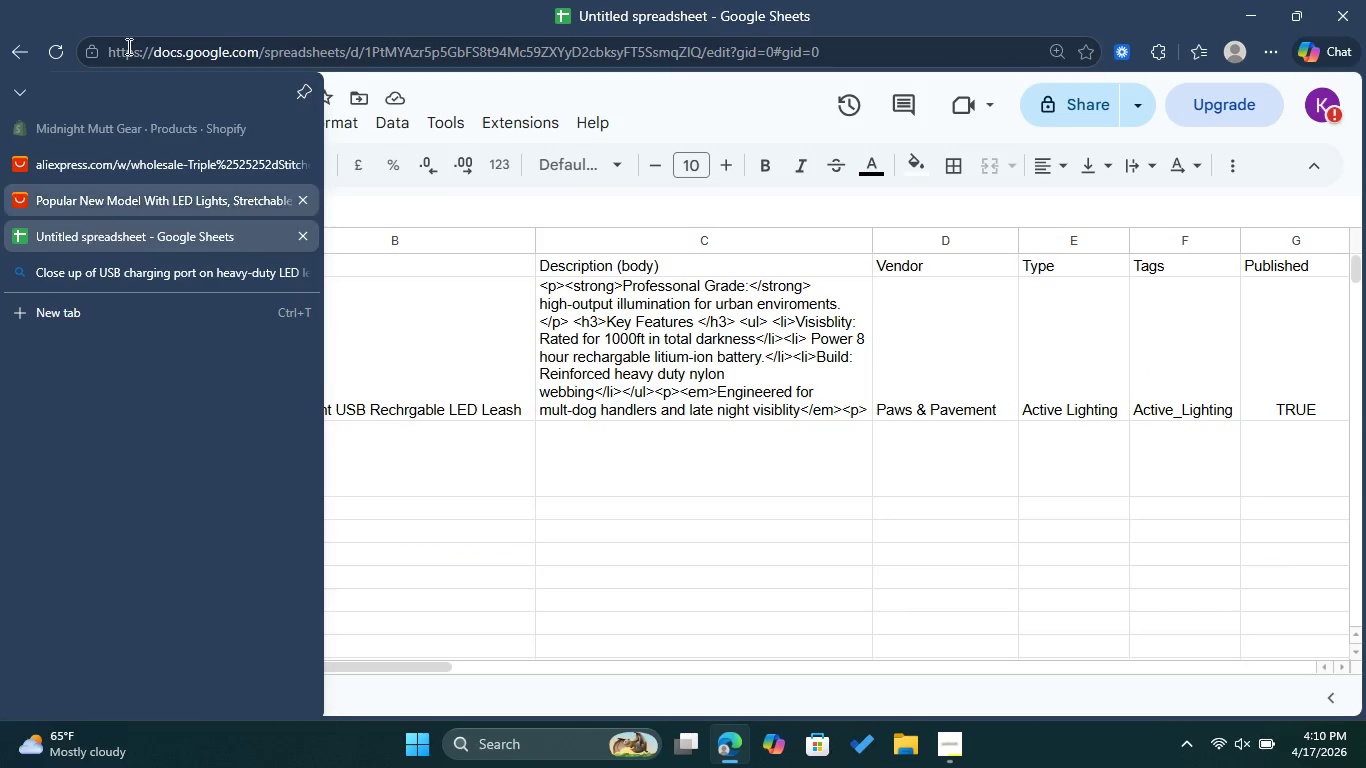 
left_click([449, 475])
 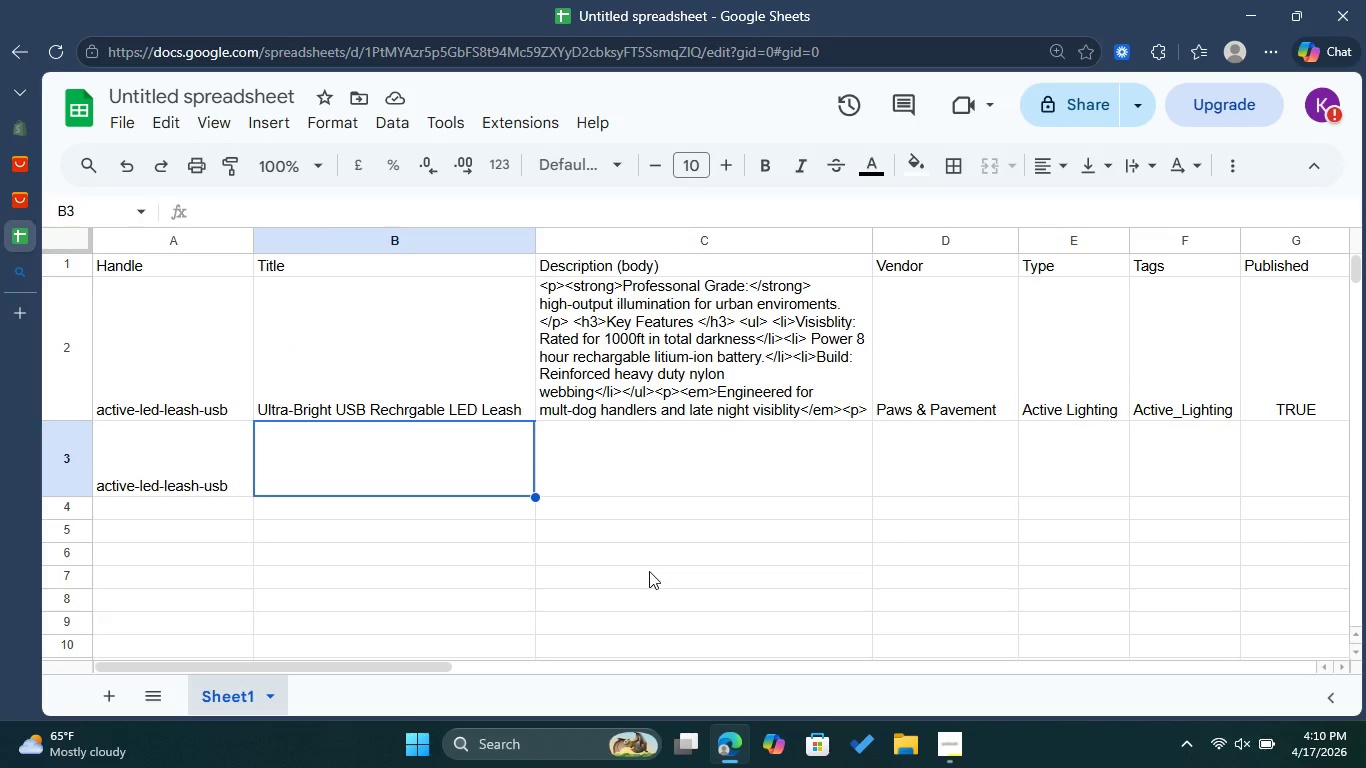 
wait(6.05)
 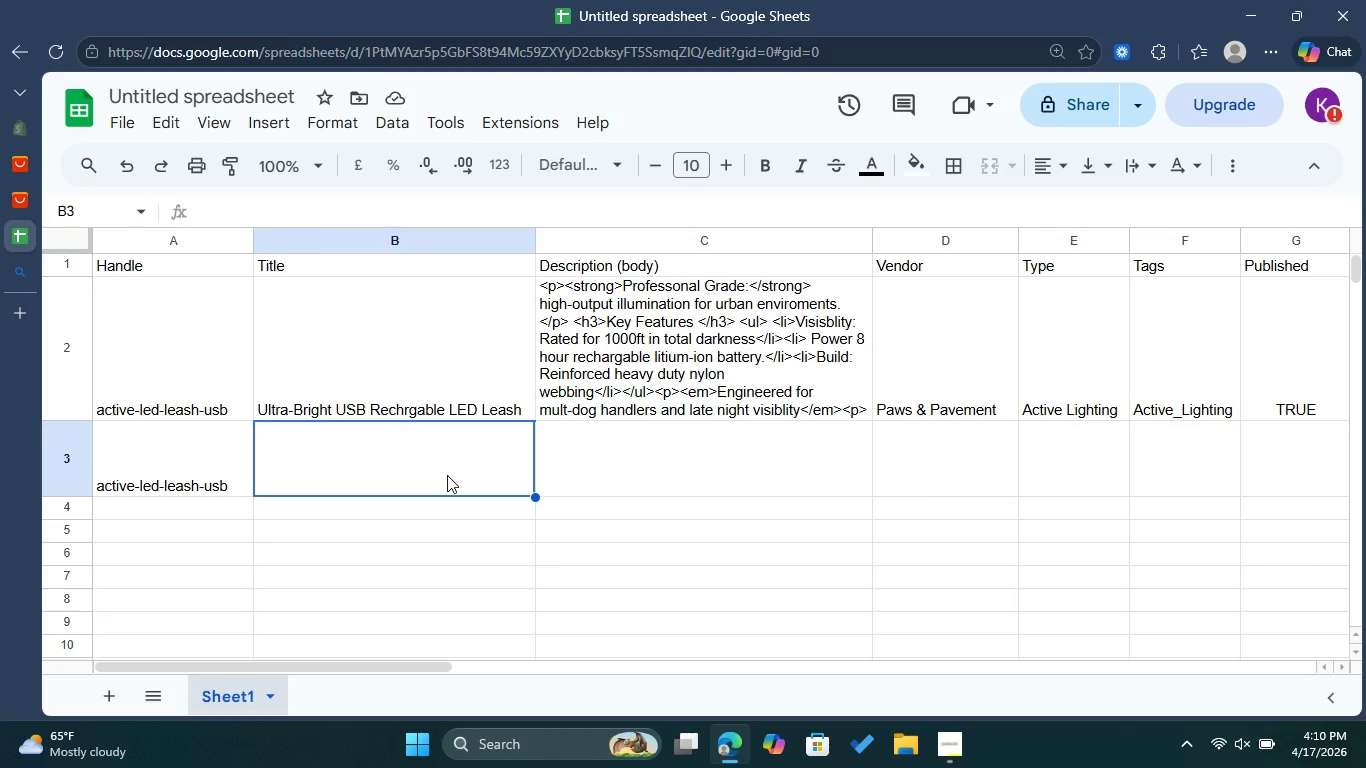 
left_click_drag(start_coordinate=[627, 437], to_coordinate=[632, 438])
 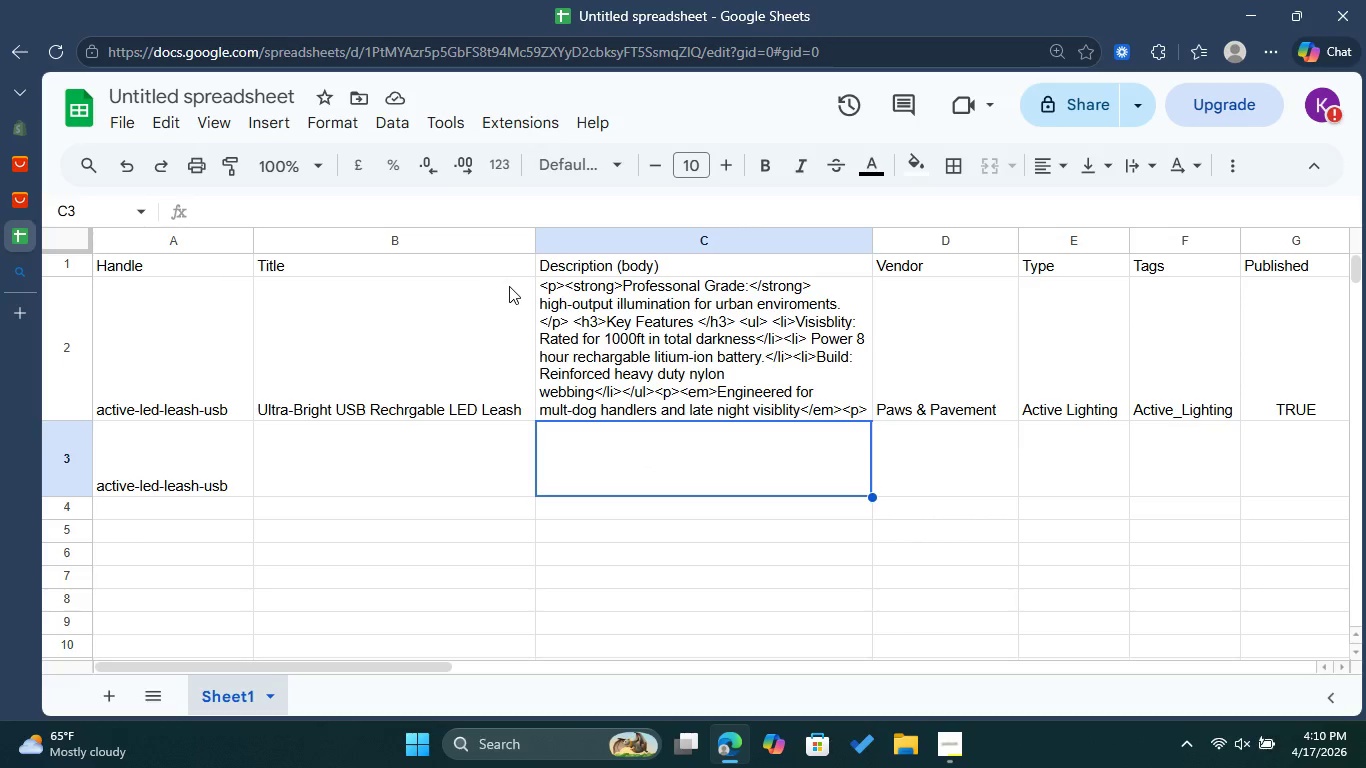 
wait(8.0)
 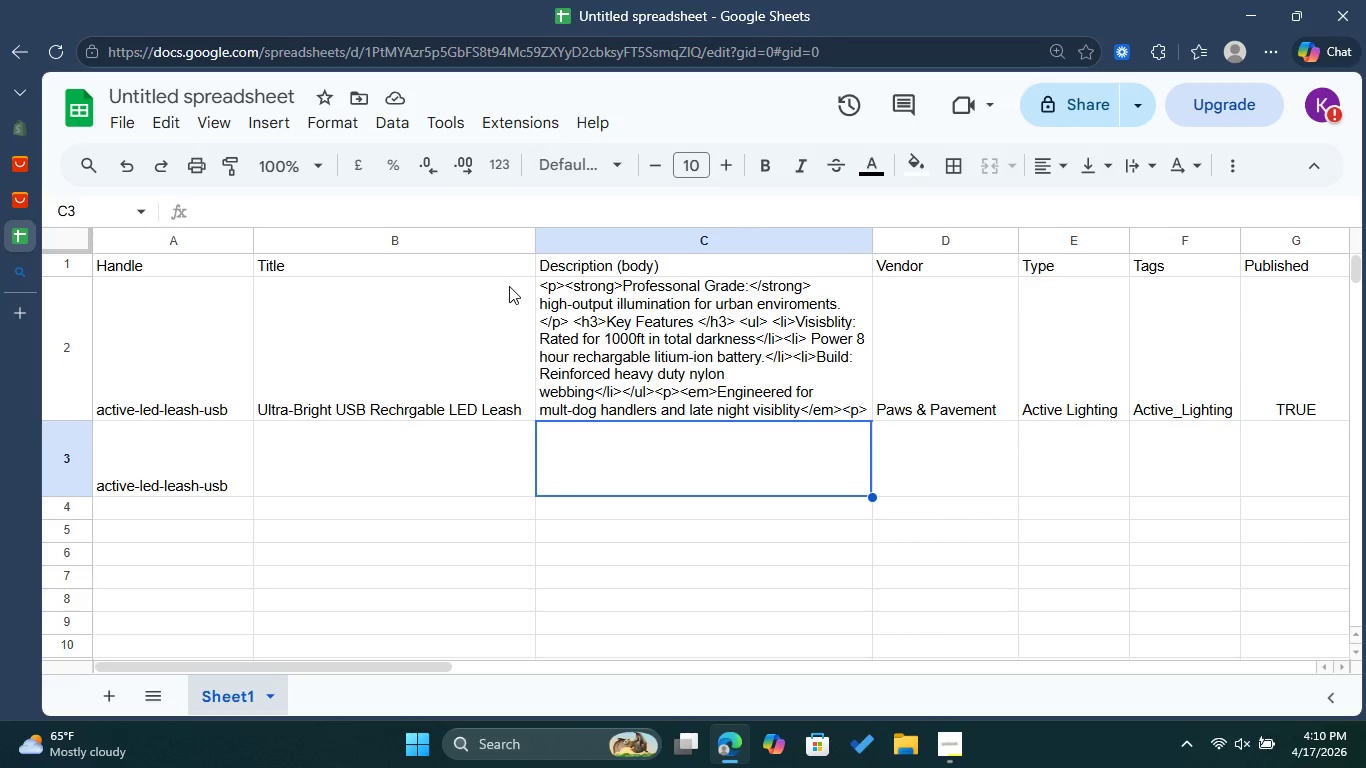 
left_click([509, 507])
 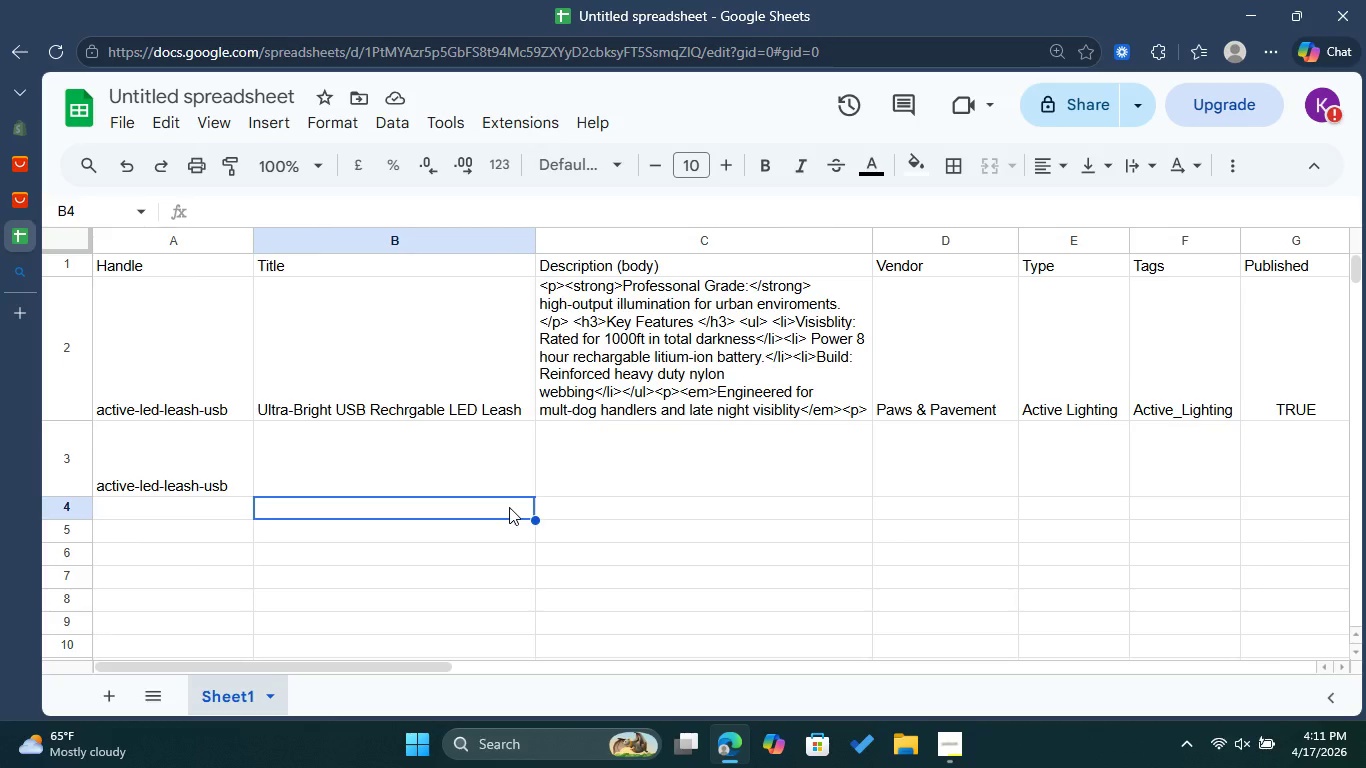 
wait(7.62)
 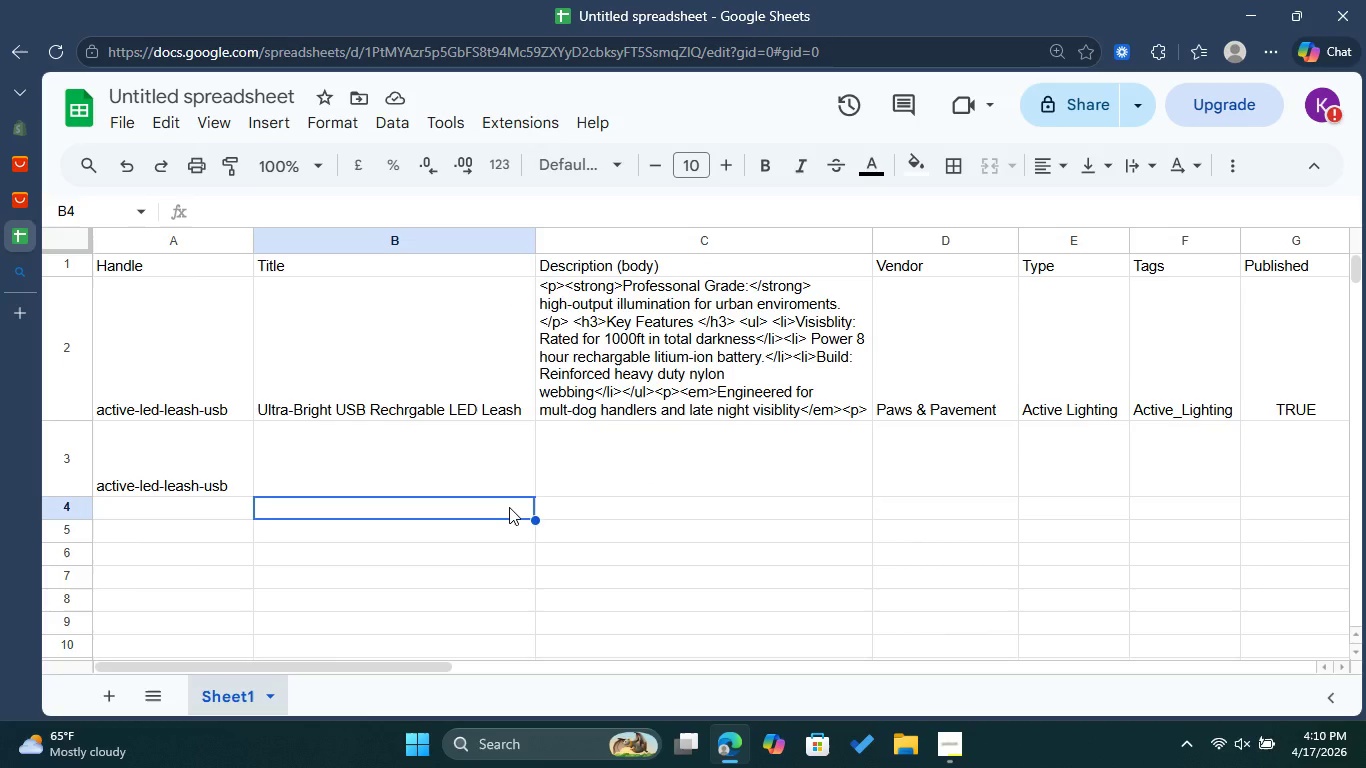 
double_click([509, 507])
 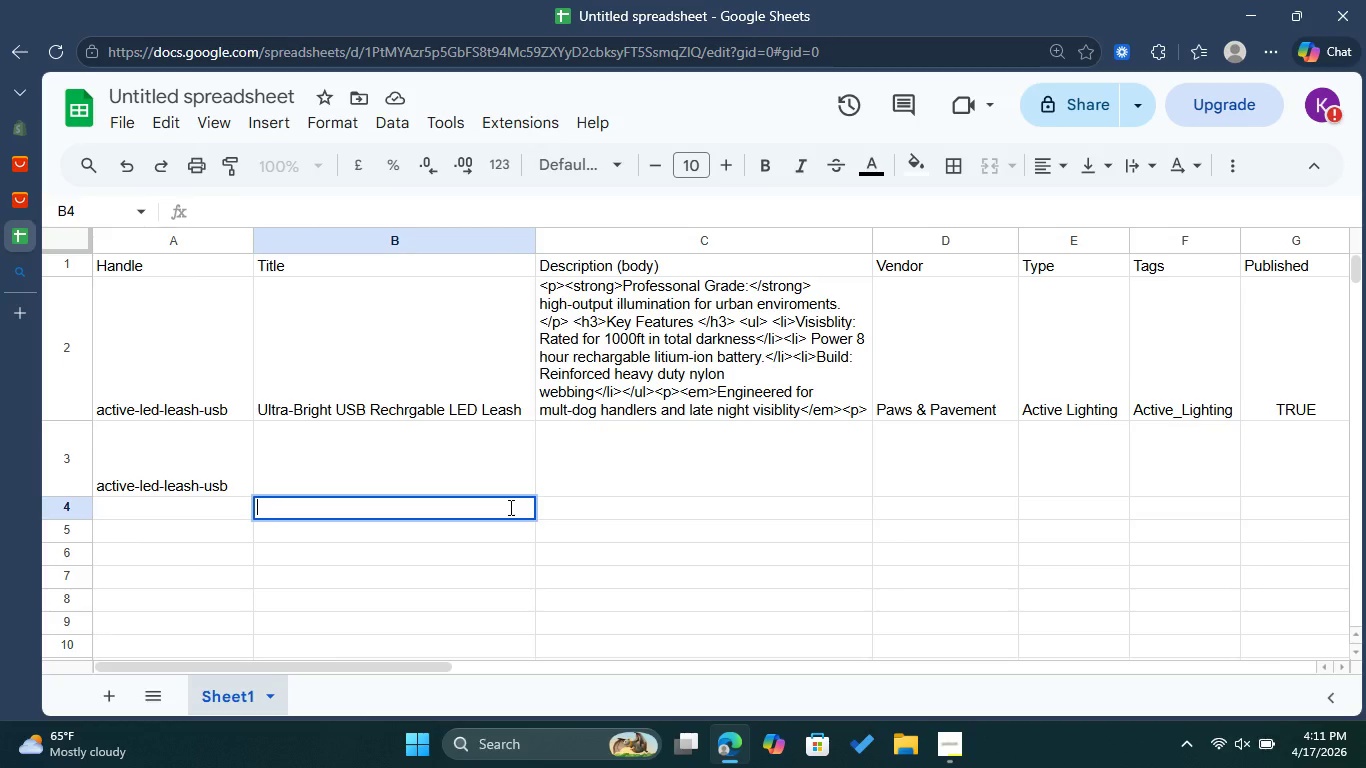 
type(trio)
key(Backspace)
type(ple)
 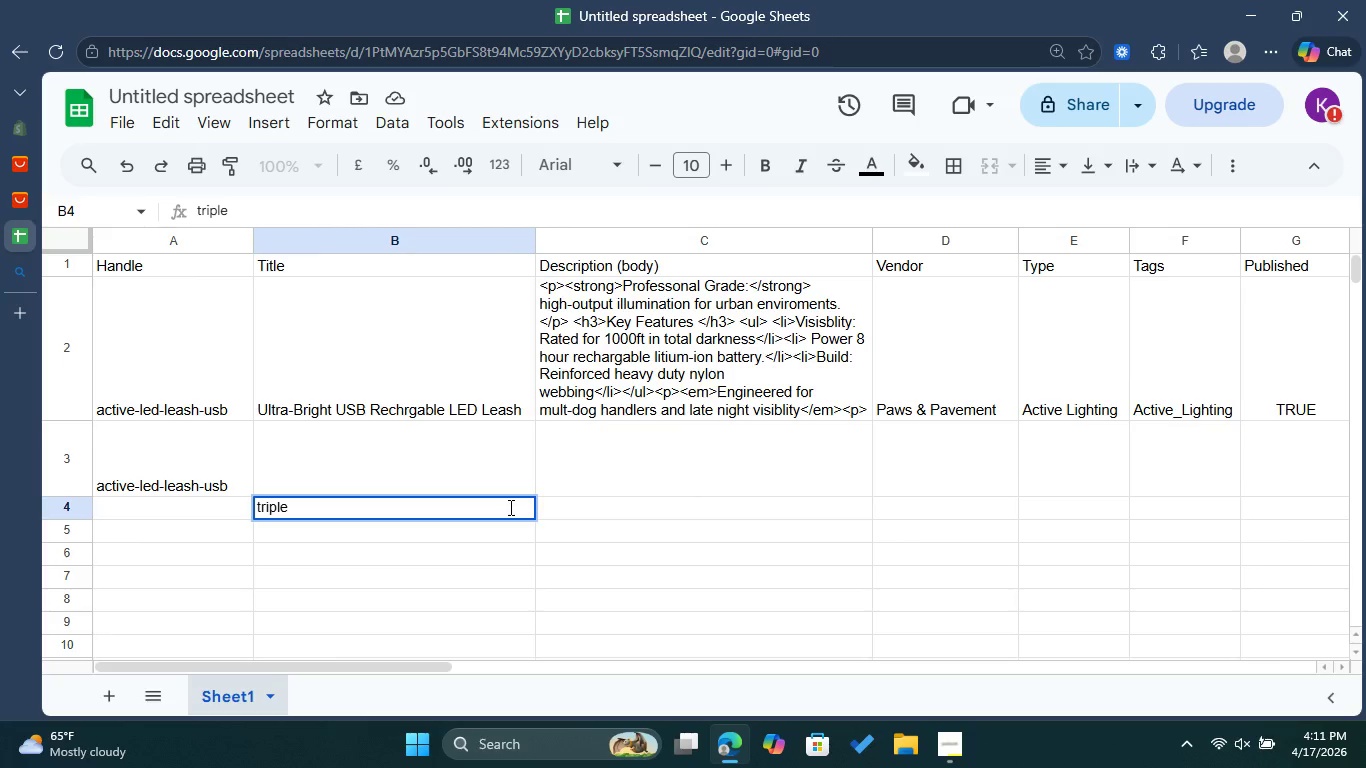 
type(-stiches)
key(Backspace)
type(d)
 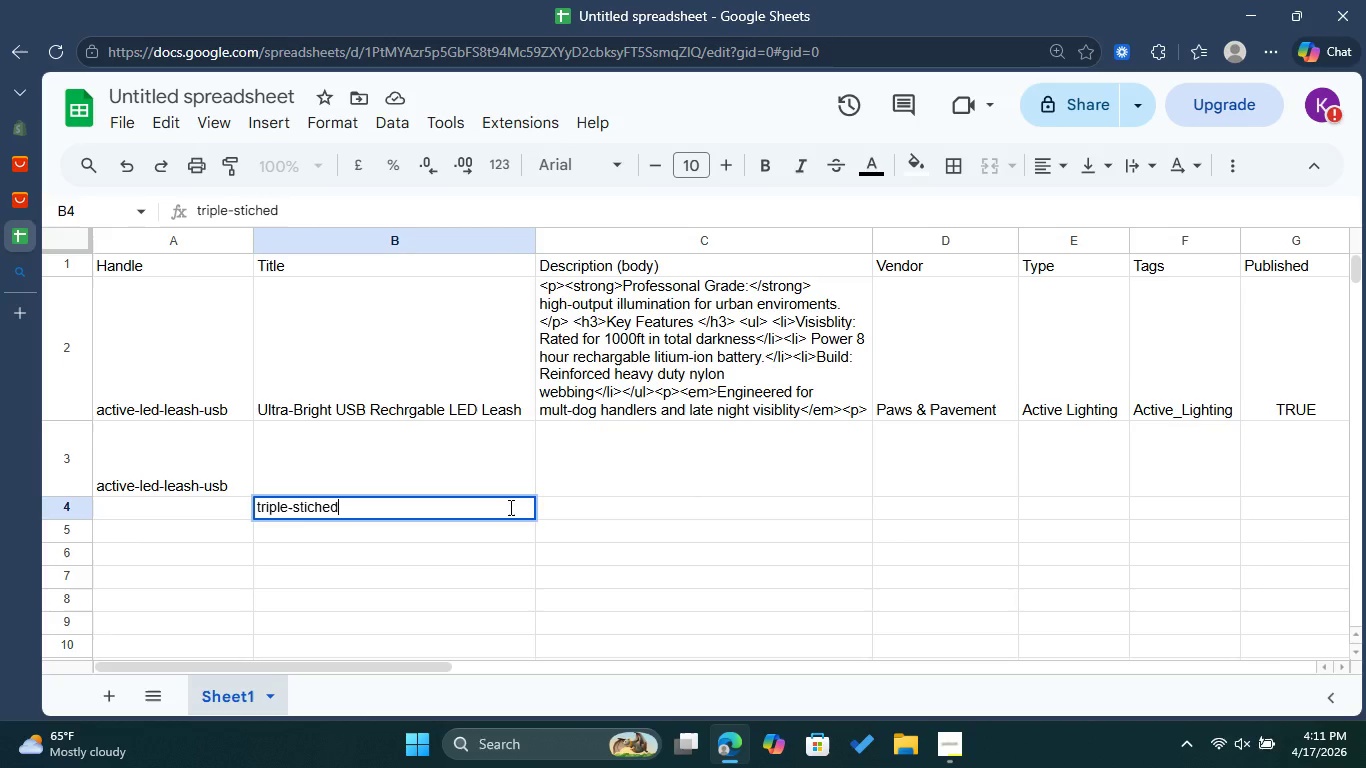 
key(ArrowLeft)
 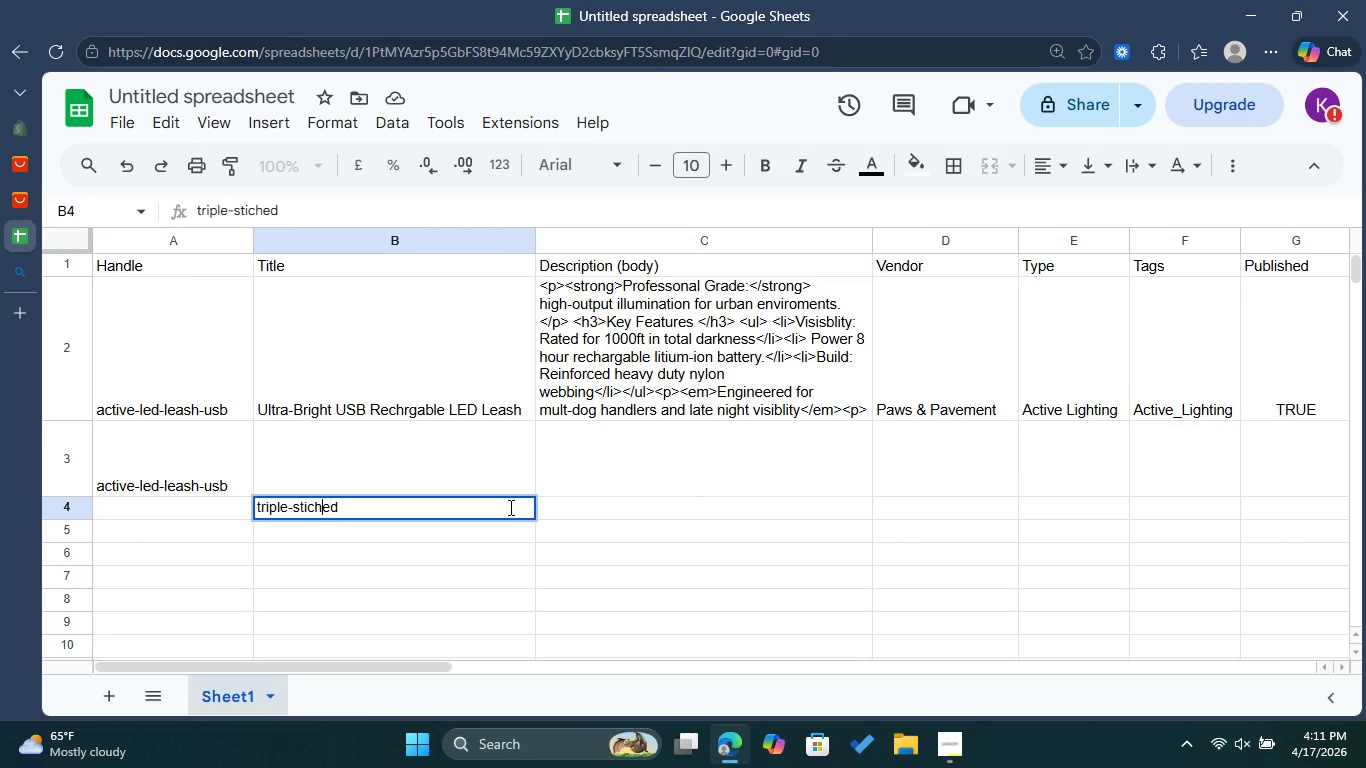 
key(ArrowLeft)
 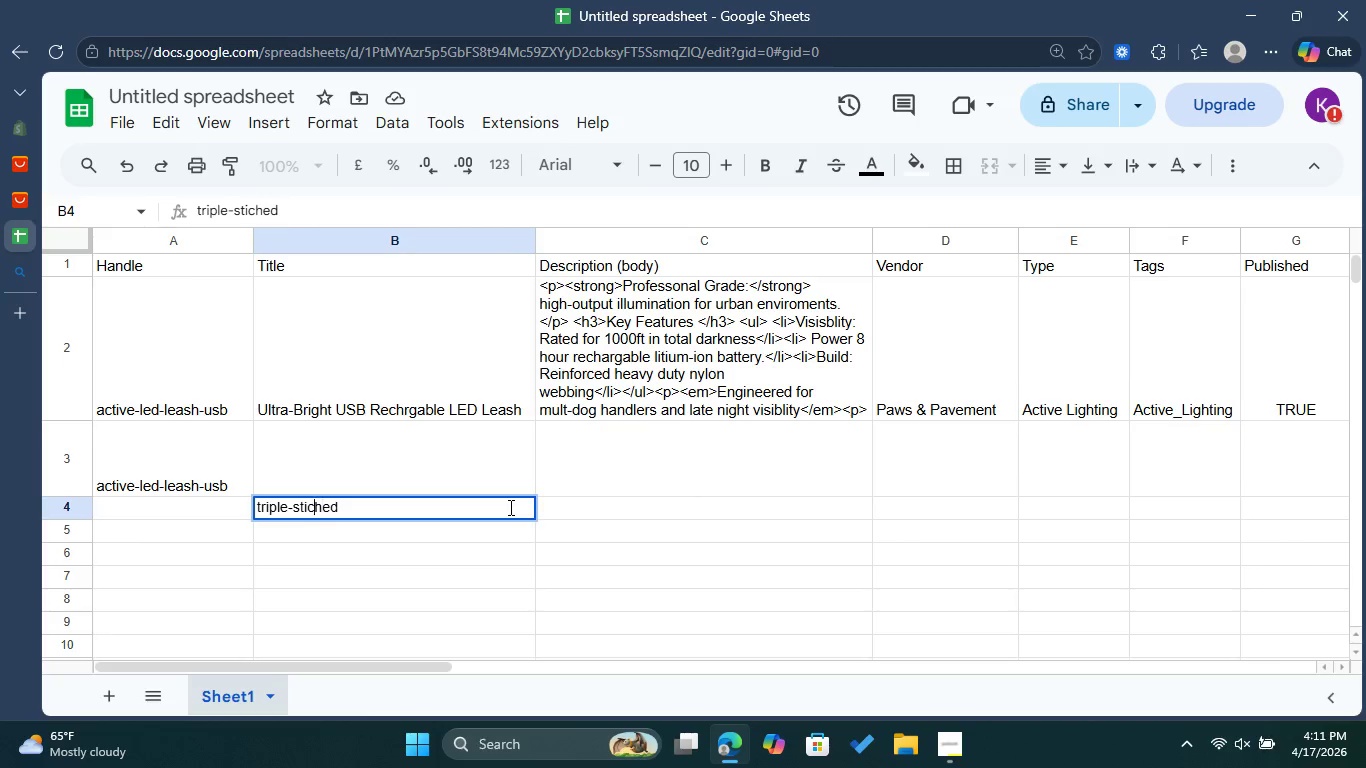 
key(ArrowLeft)
 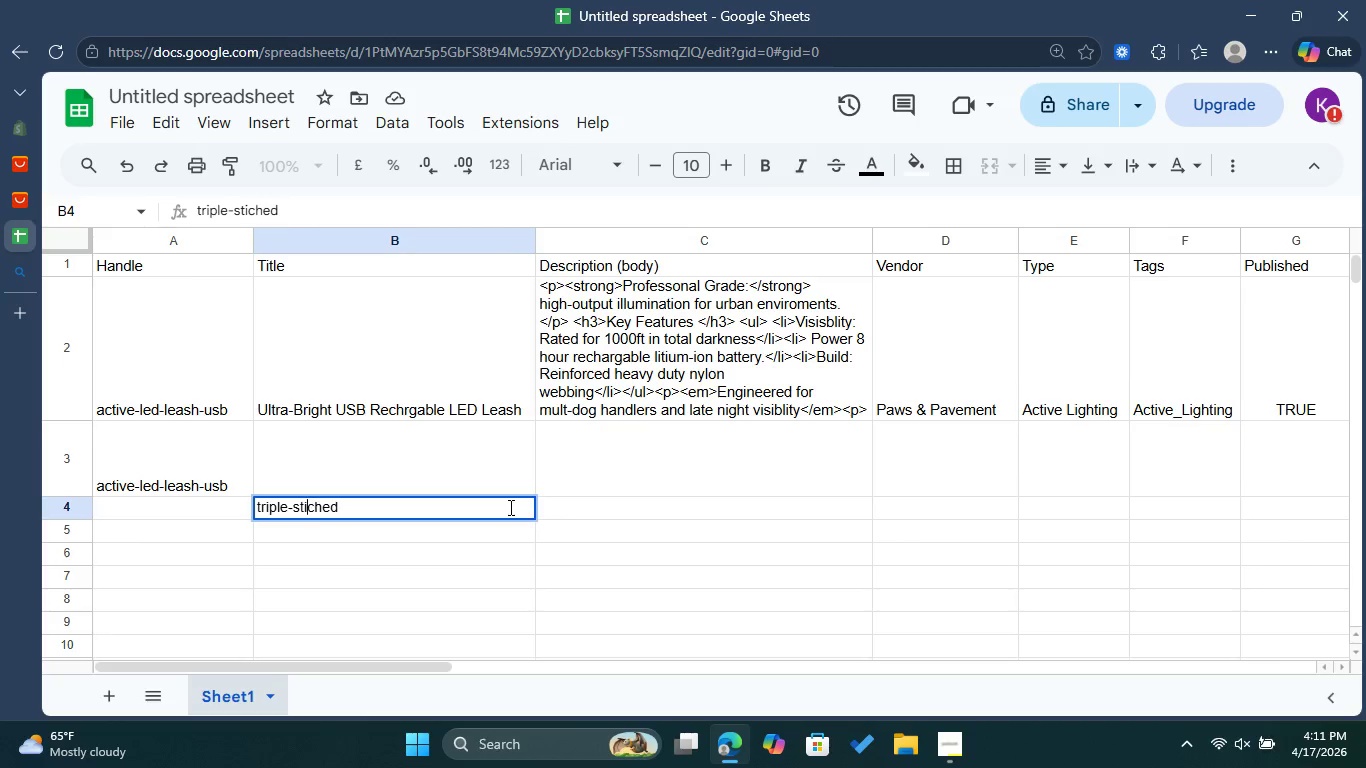 
key(ArrowLeft)
 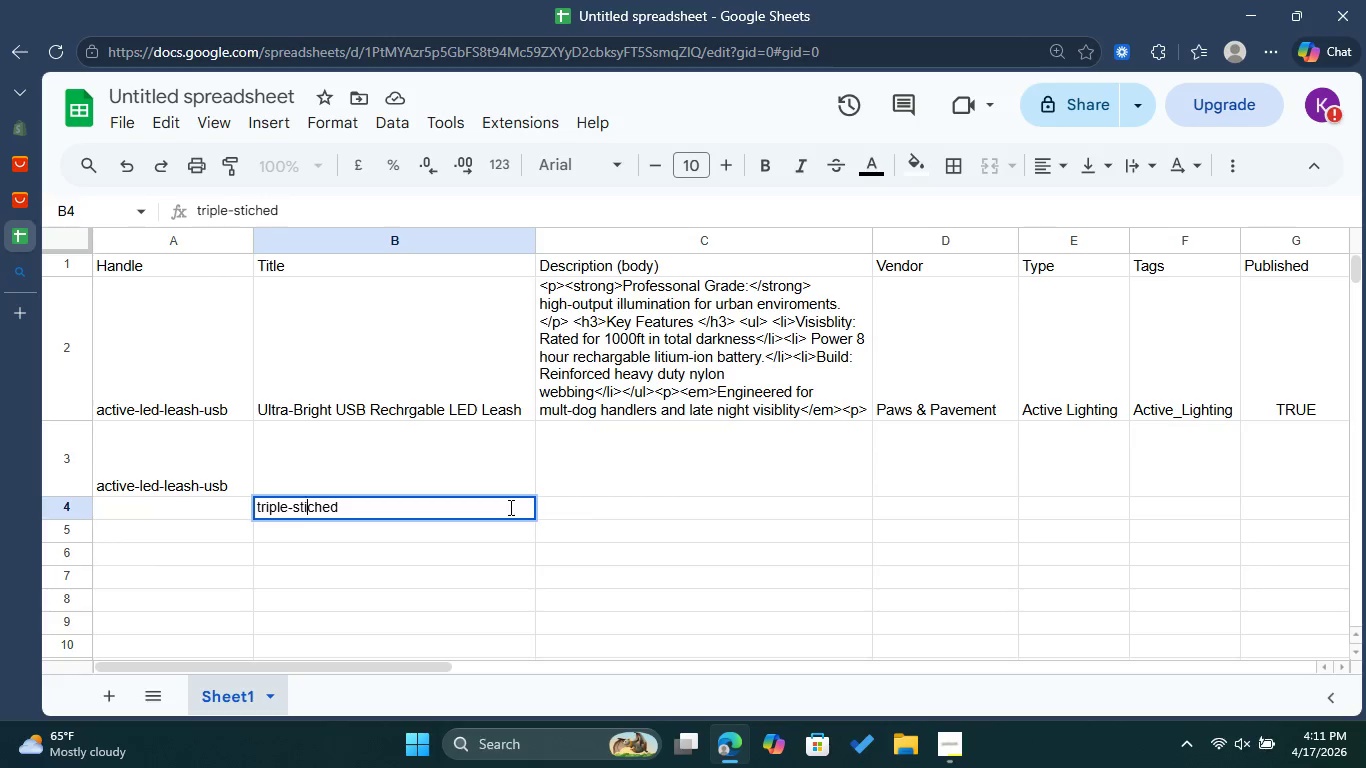 
key(T)
 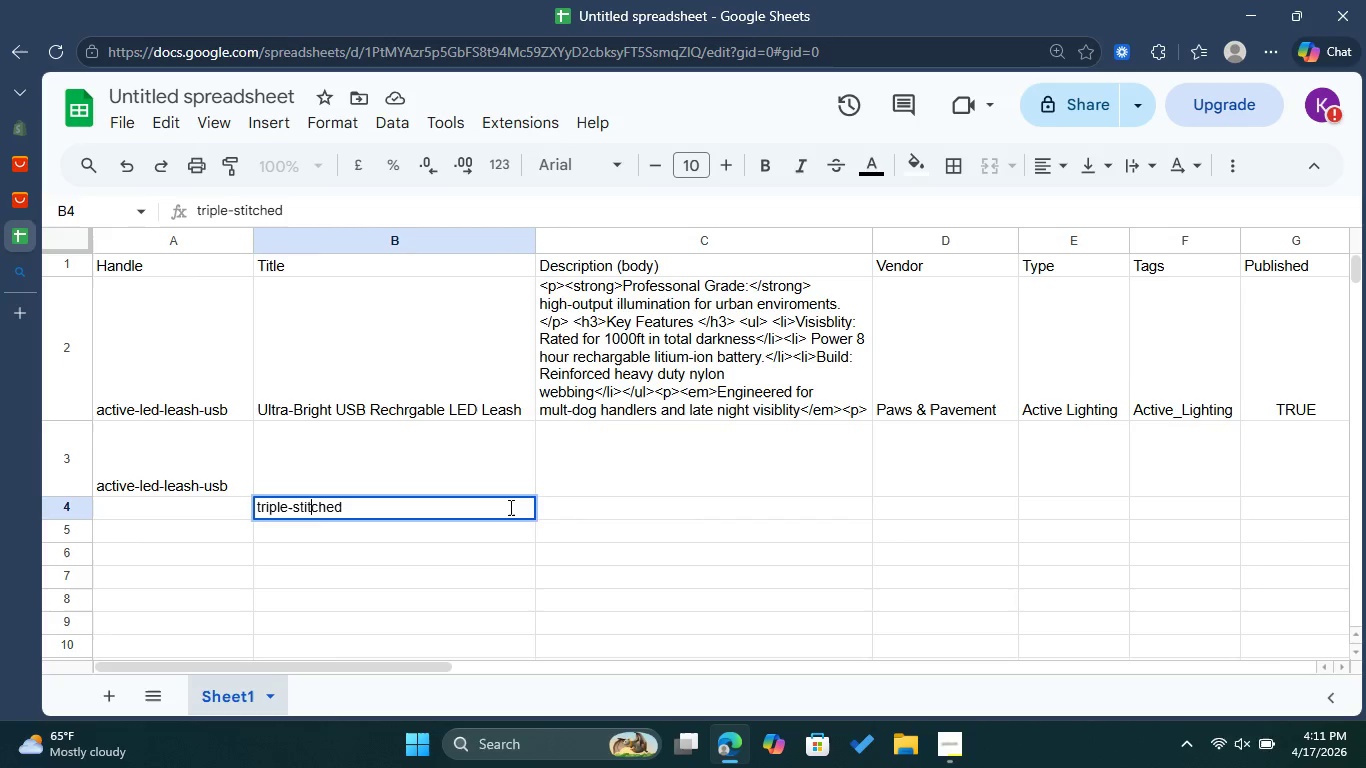 
key(ArrowRight)
 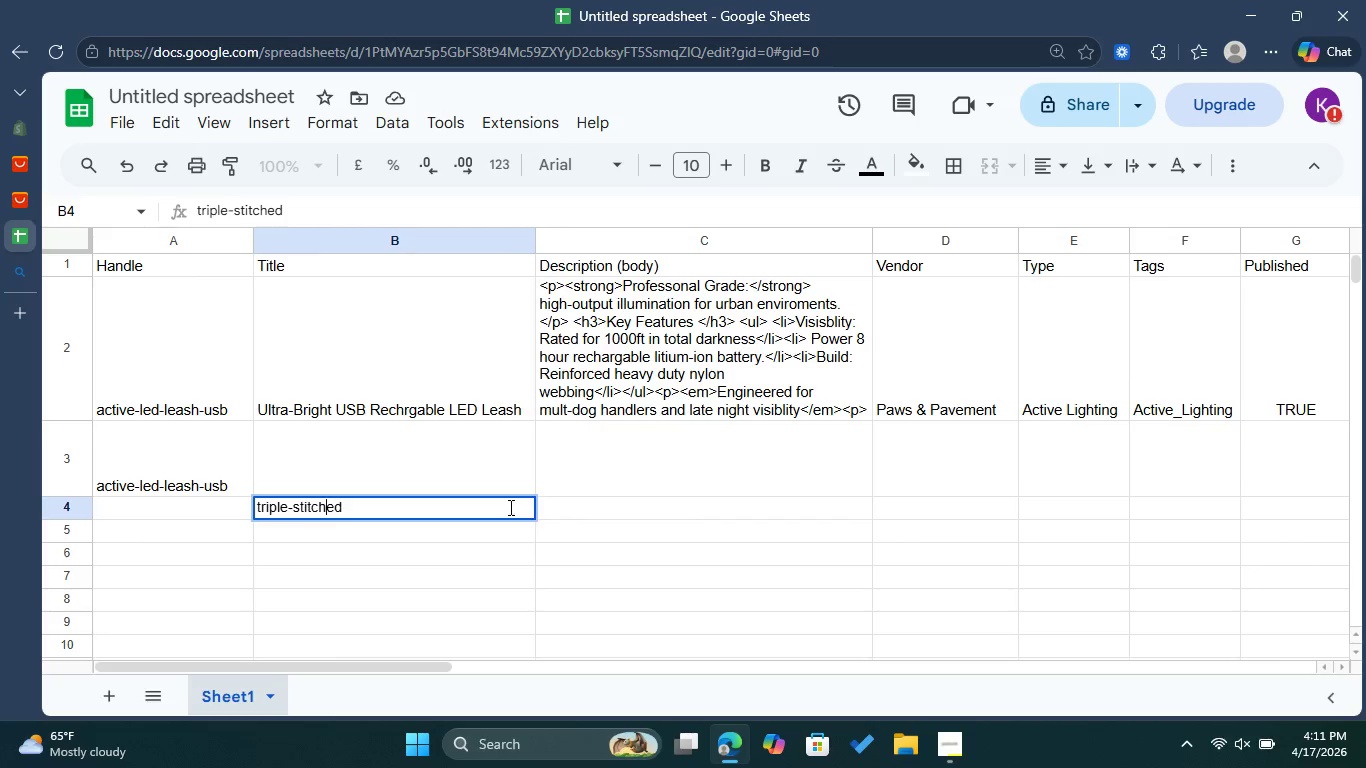 
key(ArrowRight)
 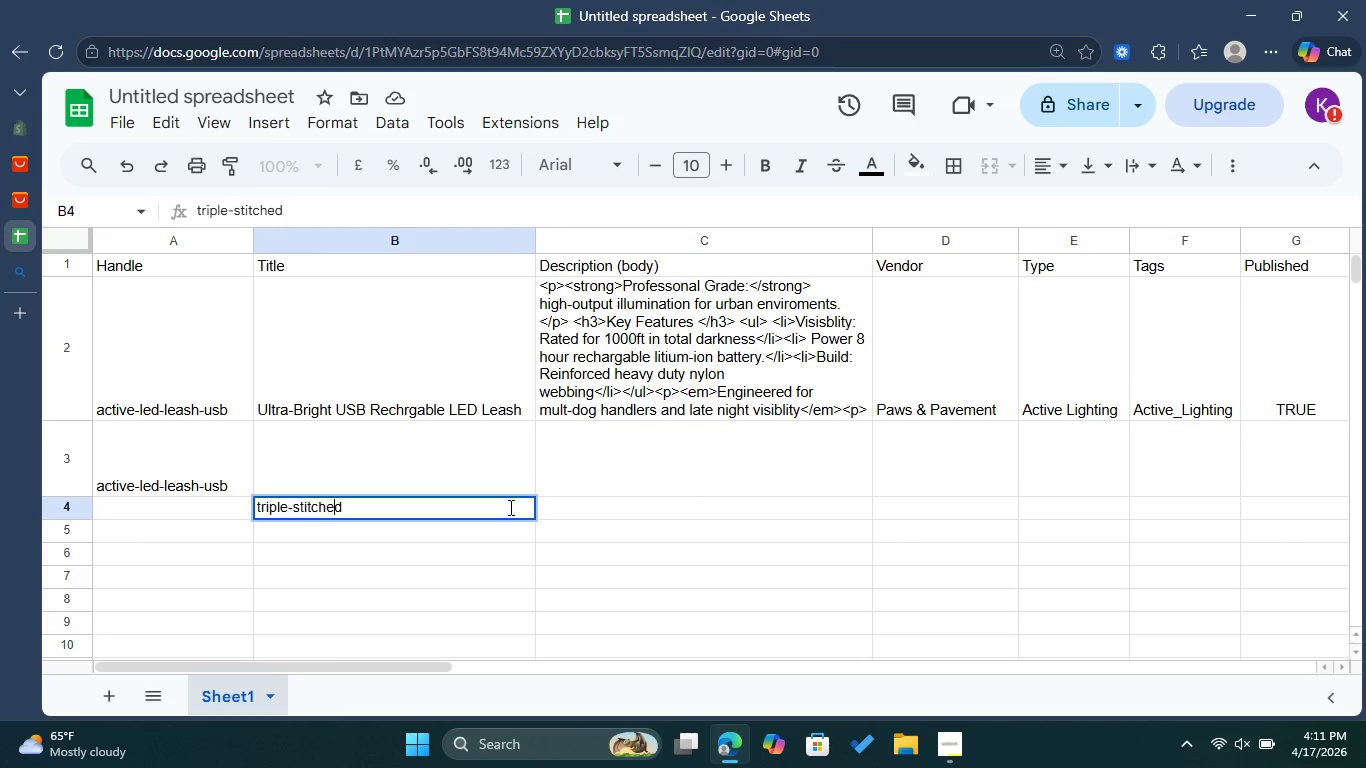 
key(ArrowRight)
 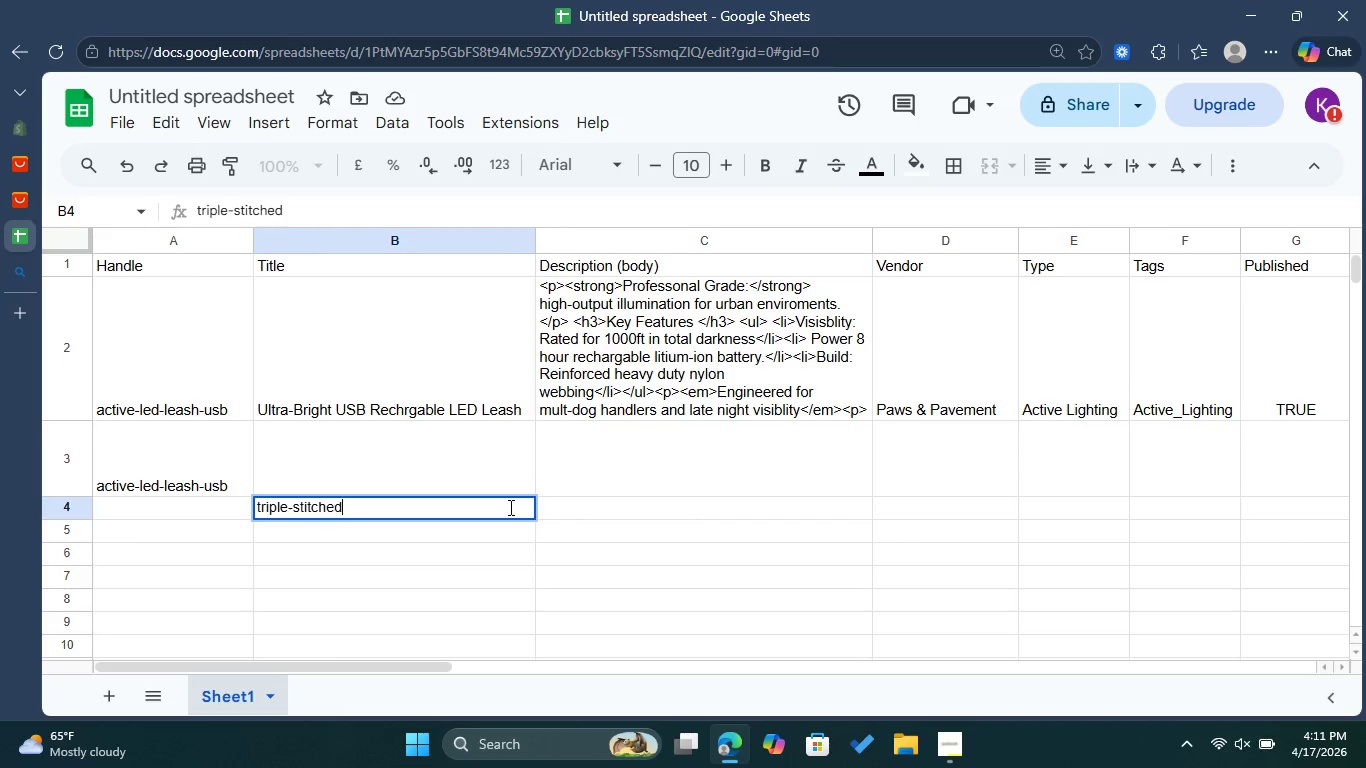 
key(ArrowRight)
 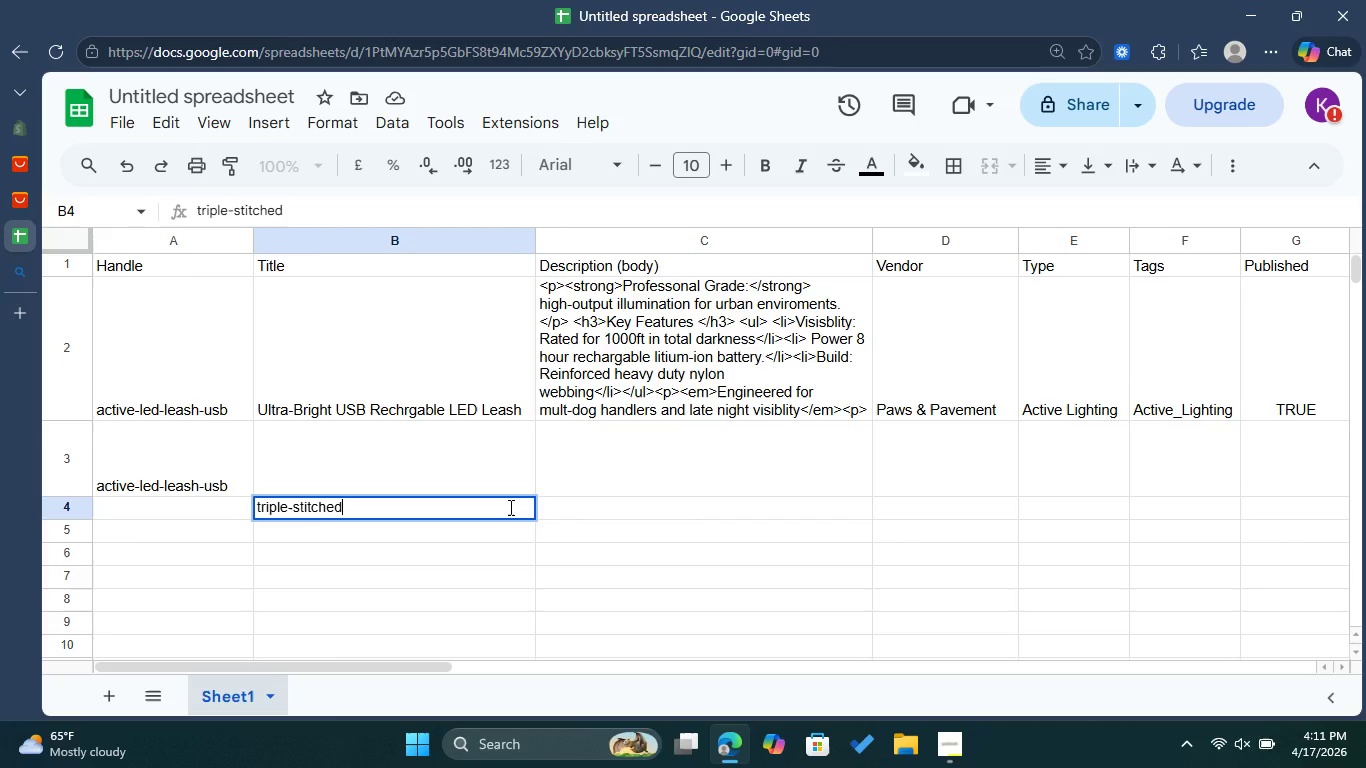 
type( 3M refll)
key(Backspace)
type(ectio)
key(Backspace)
key(Backspace)
type(ctive no- )
key(Backspace)
type(tr)
key(Backspace)
type(angke couo=p)
key(Backspace)
key(Backspace)
type(p)
 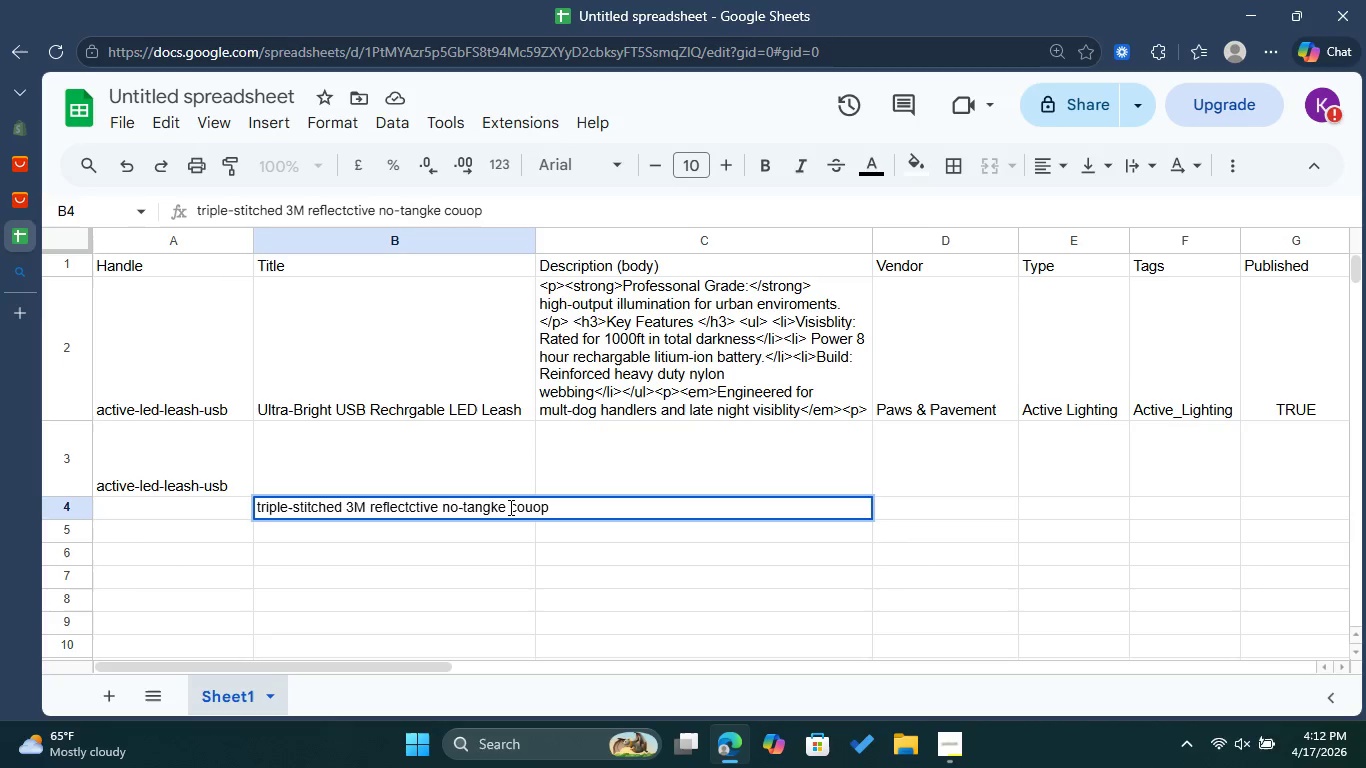 
key(Backspace)
key(Backspace)
type(pler)
 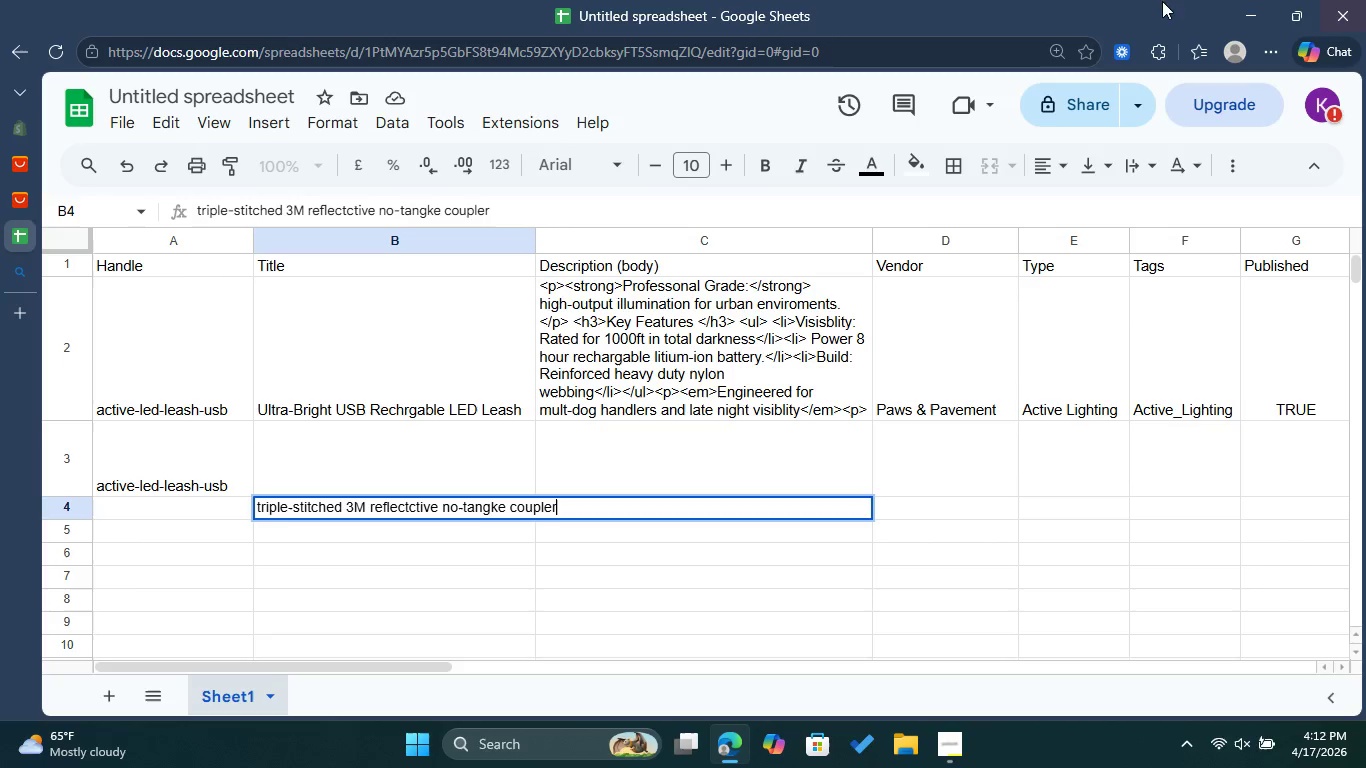 
left_click([1147, 171])
 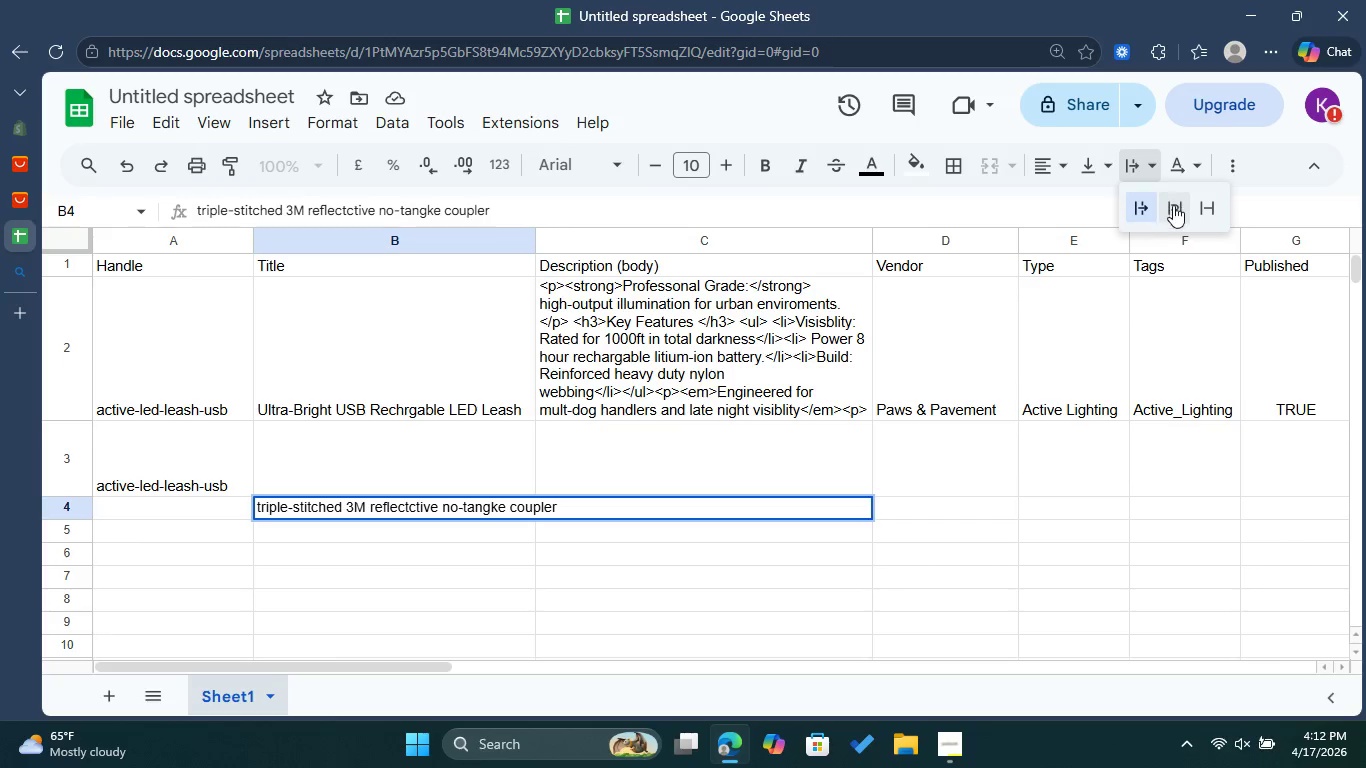 
left_click_drag(start_coordinate=[1173, 205], to_coordinate=[1178, 206])
 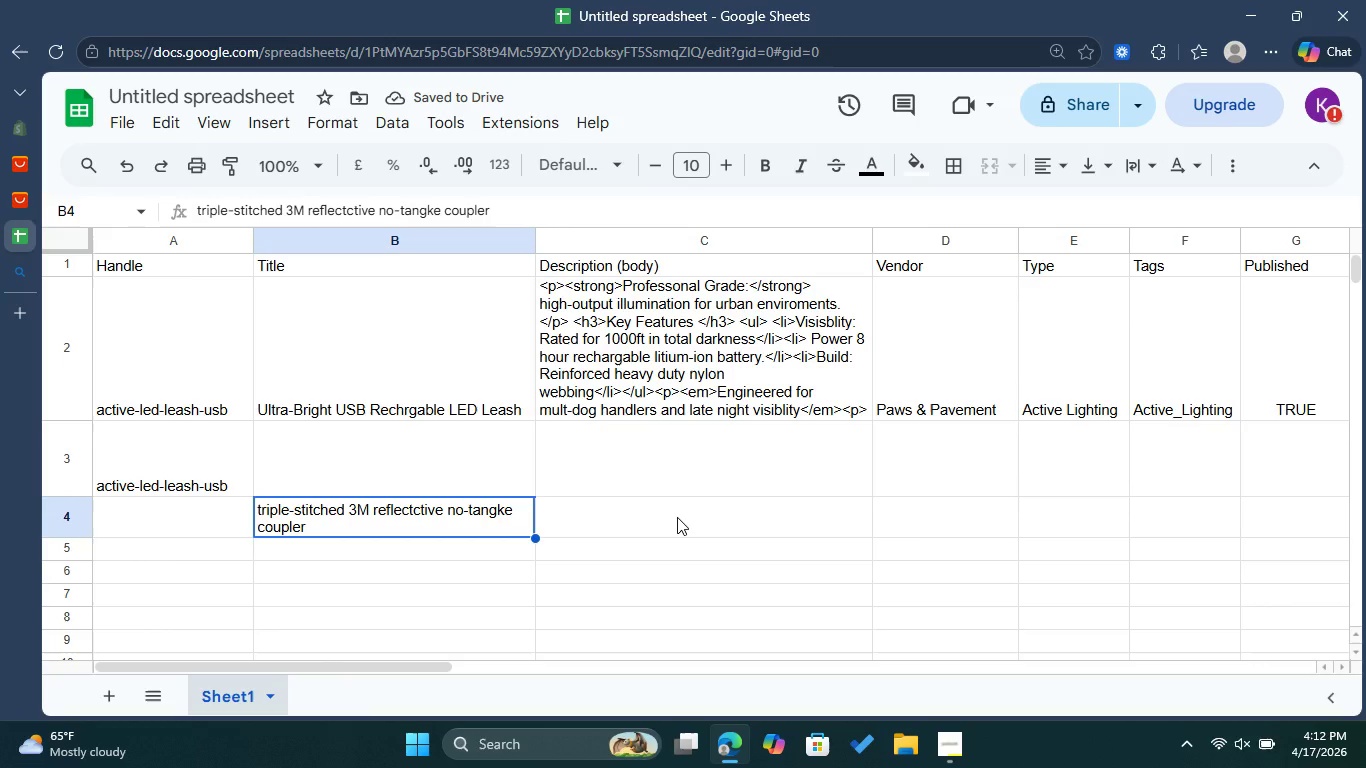 
wait(6.58)
 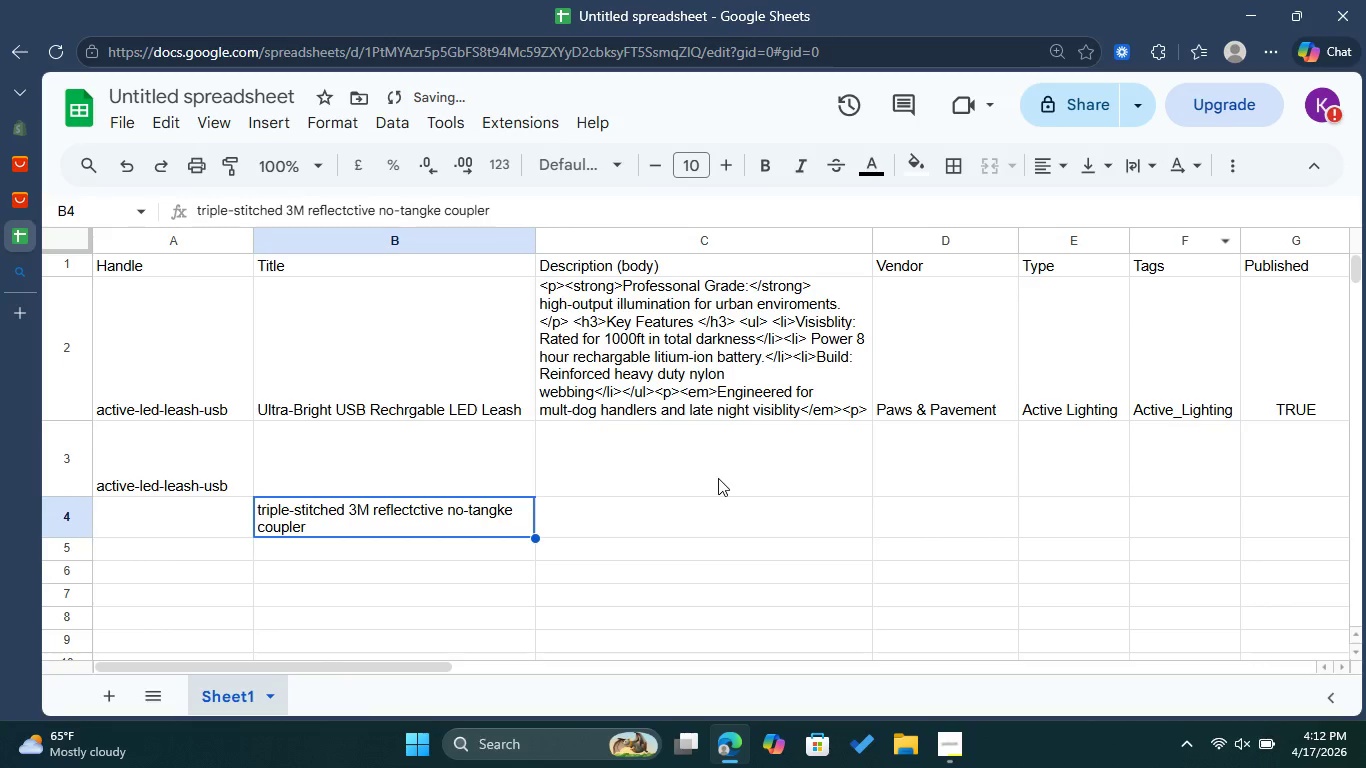 
left_click([677, 517])
 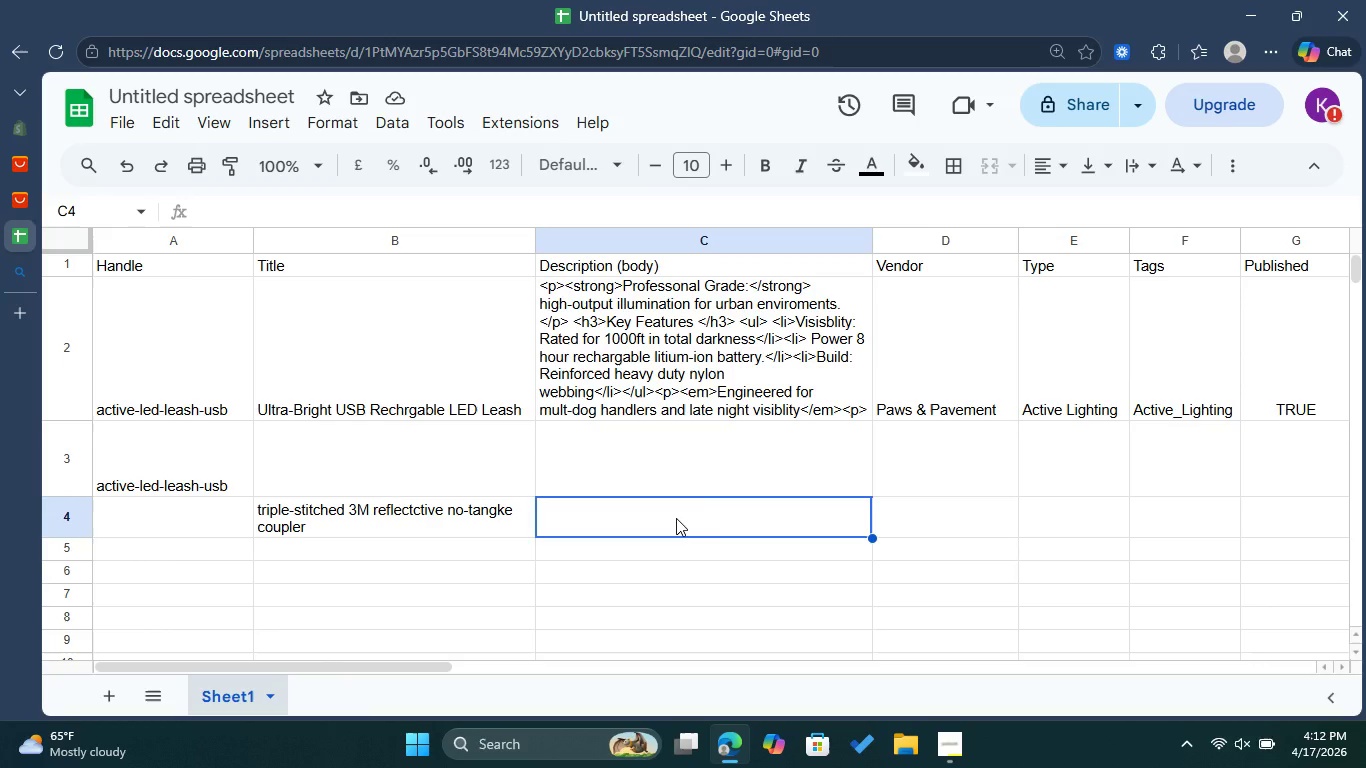 
key(Shift+Comma)
 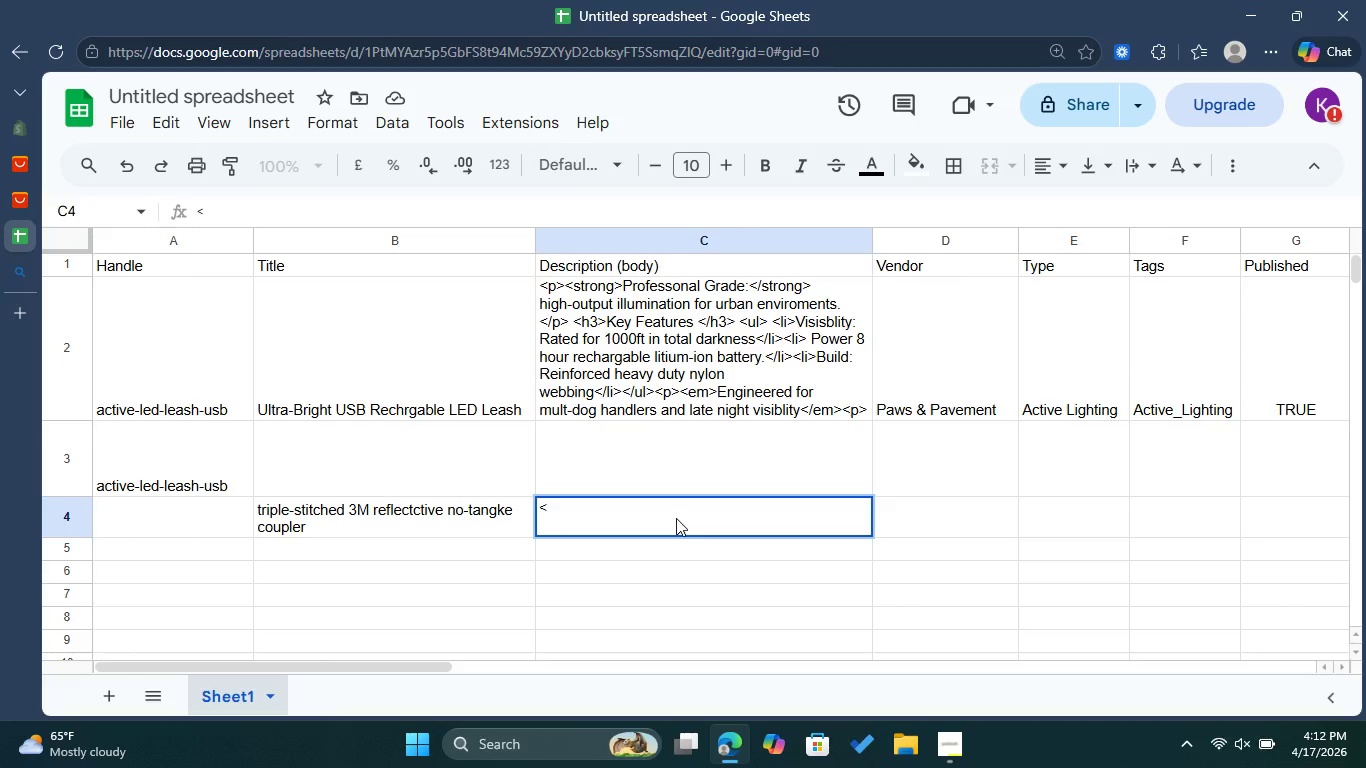 
key(P)
 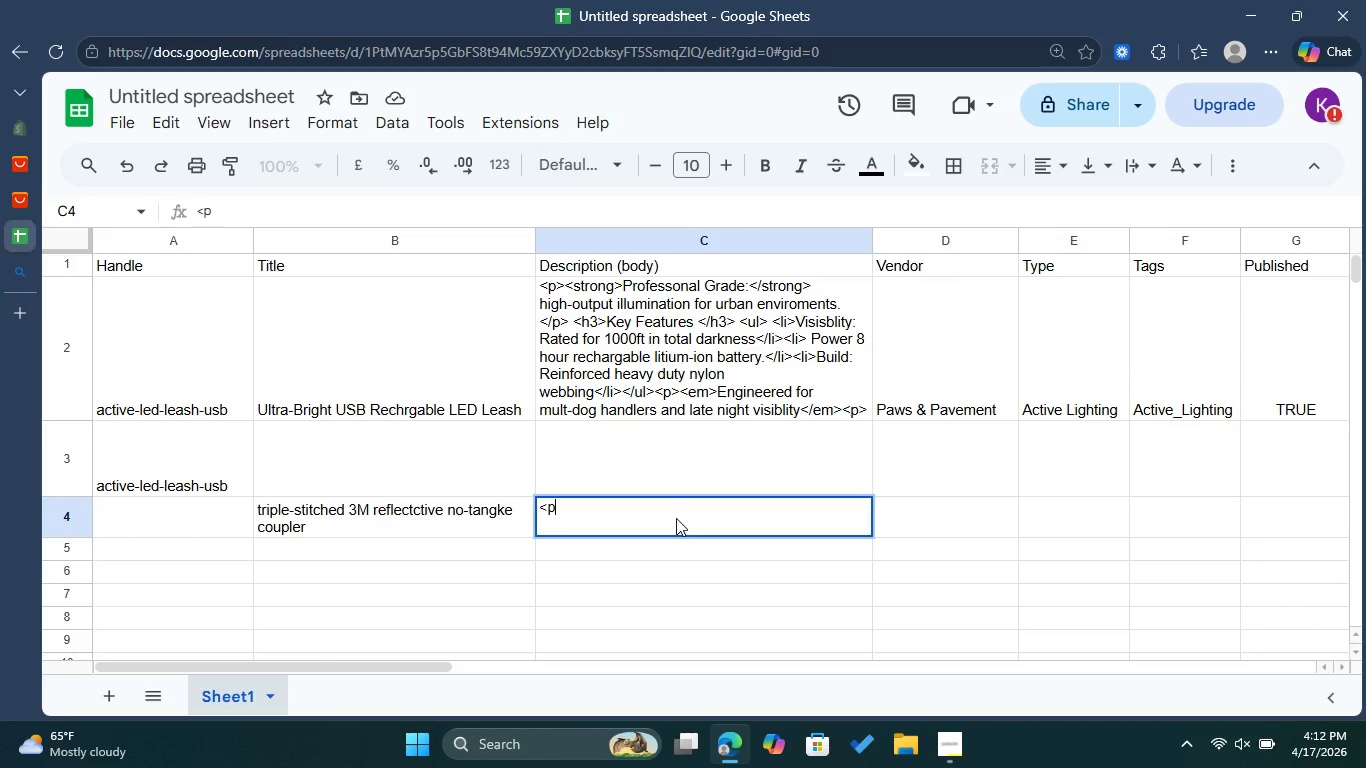 
key(Shift+Period)
 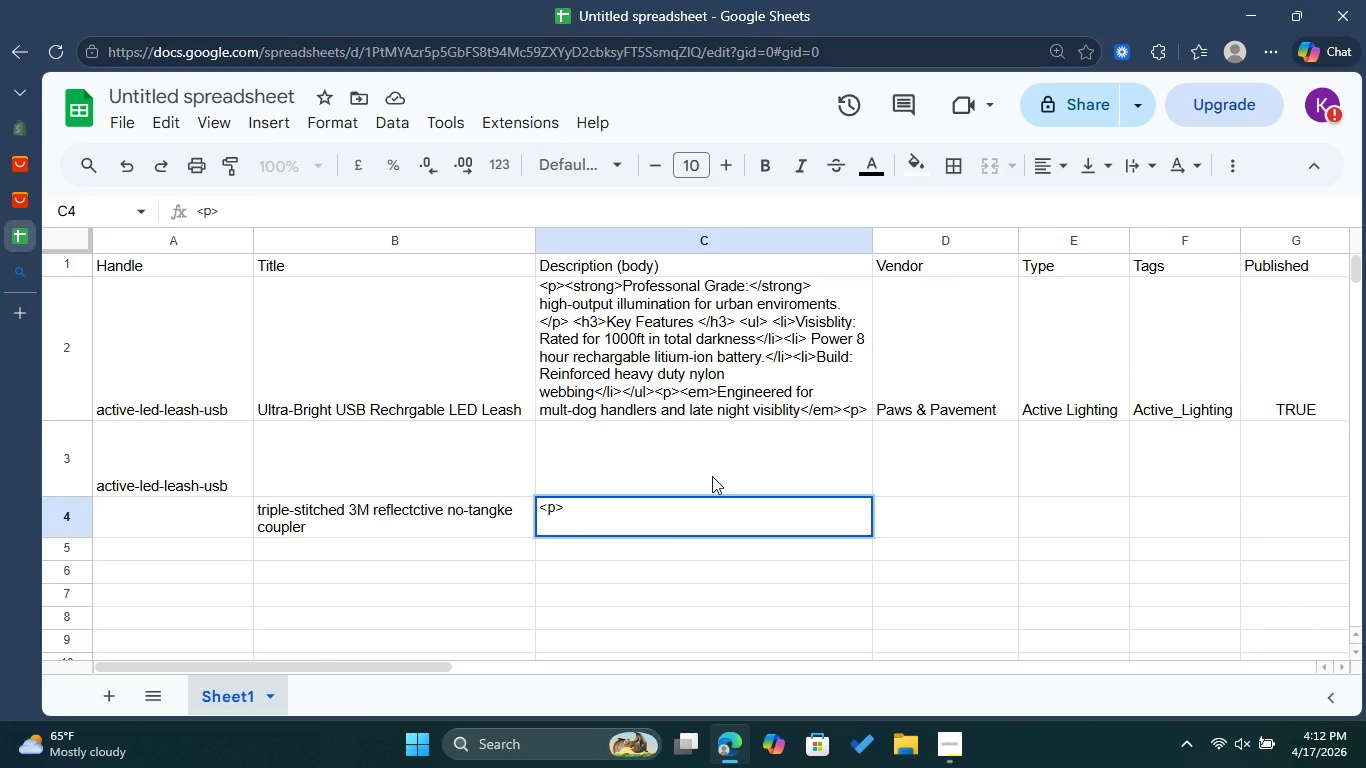 
type(<strong>professinal)
 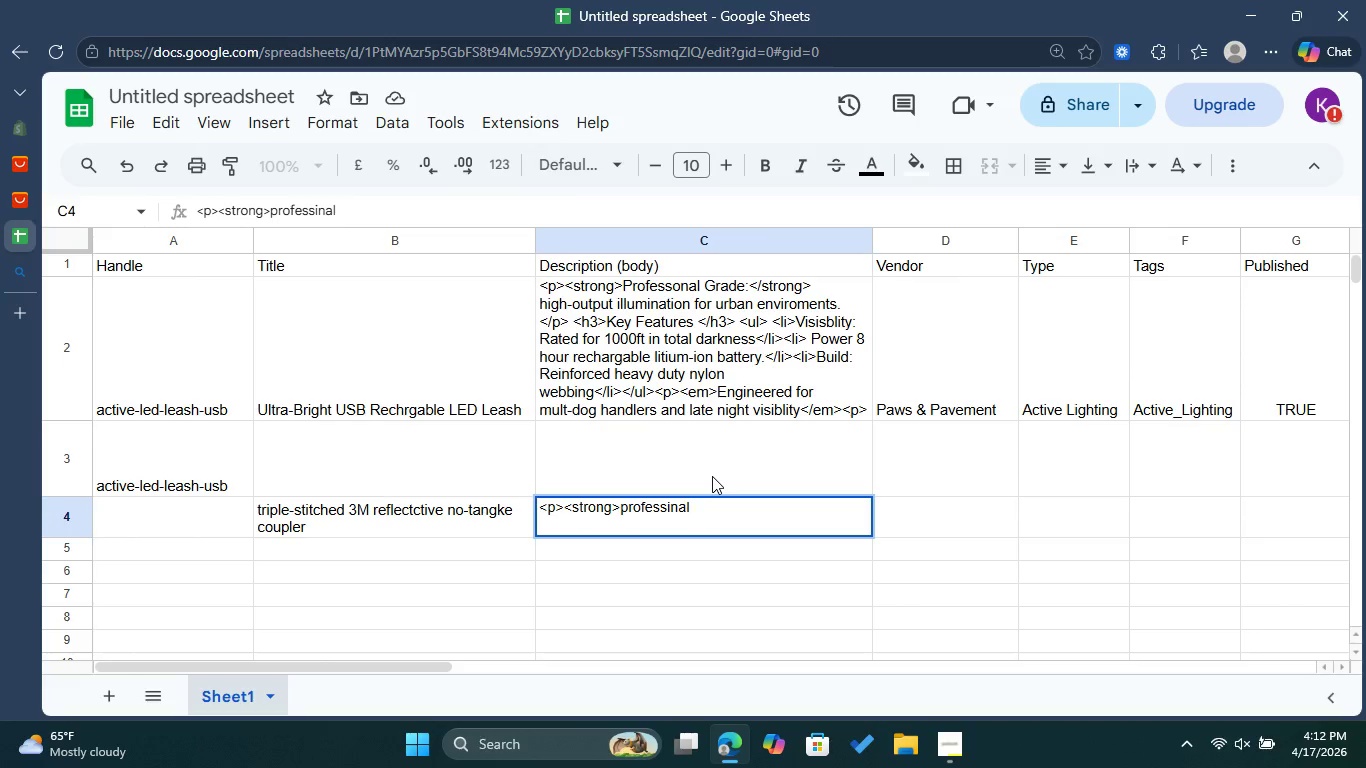 
wait(5.23)
 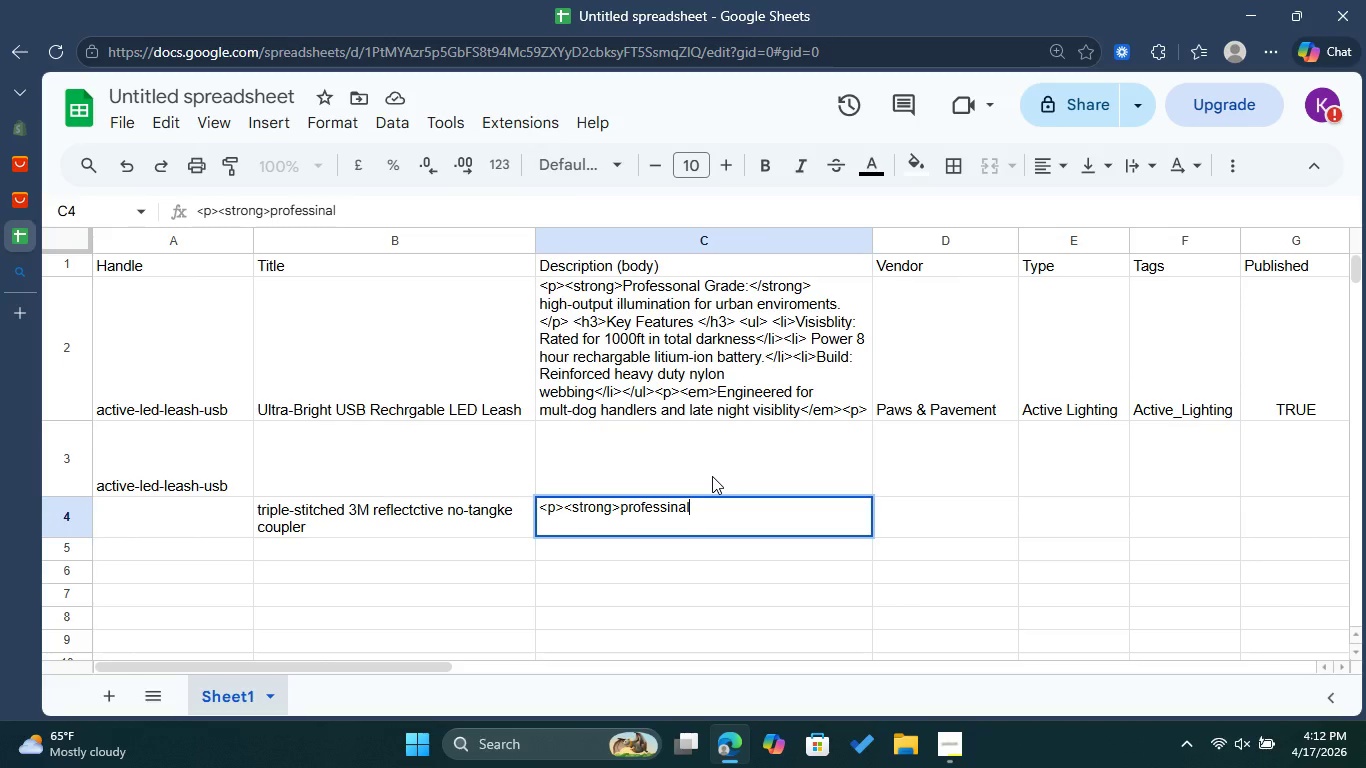 
key(Backspace)
 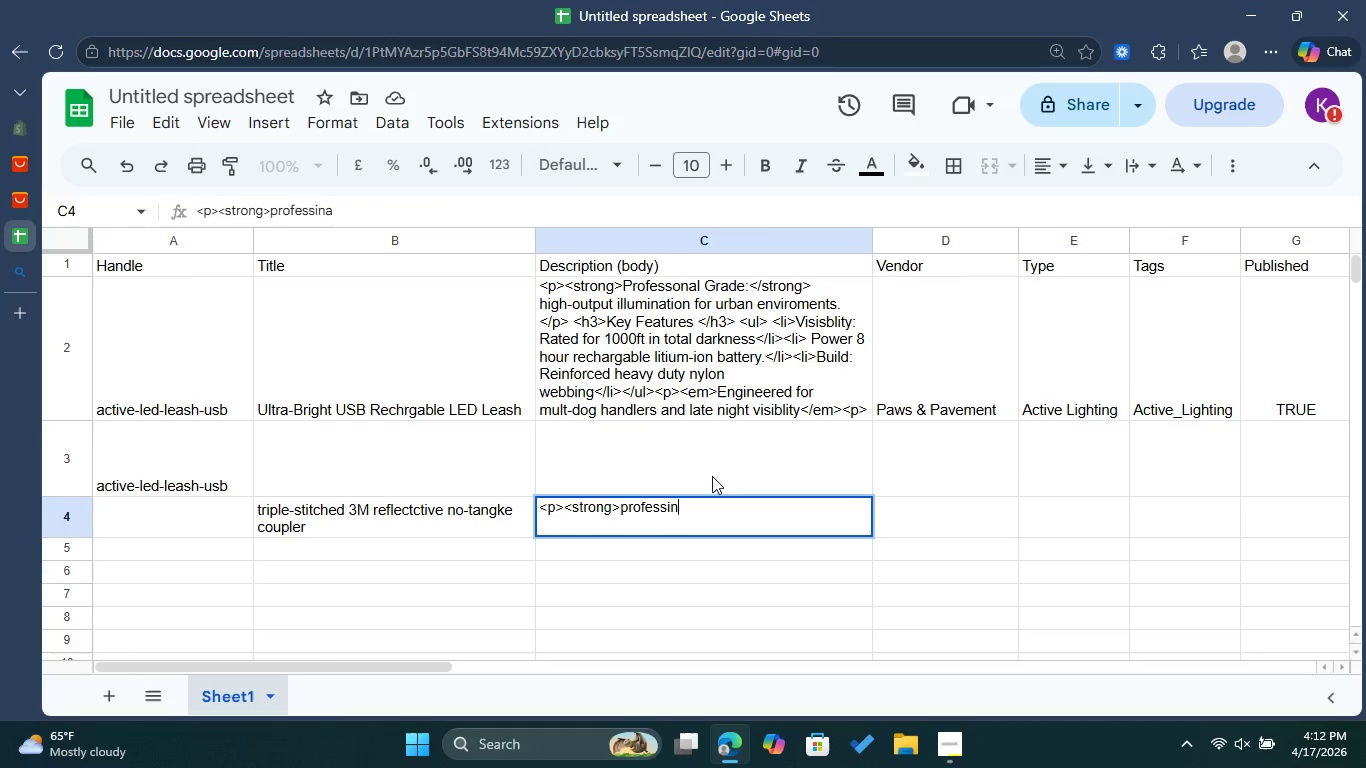 
key(Backspace)
 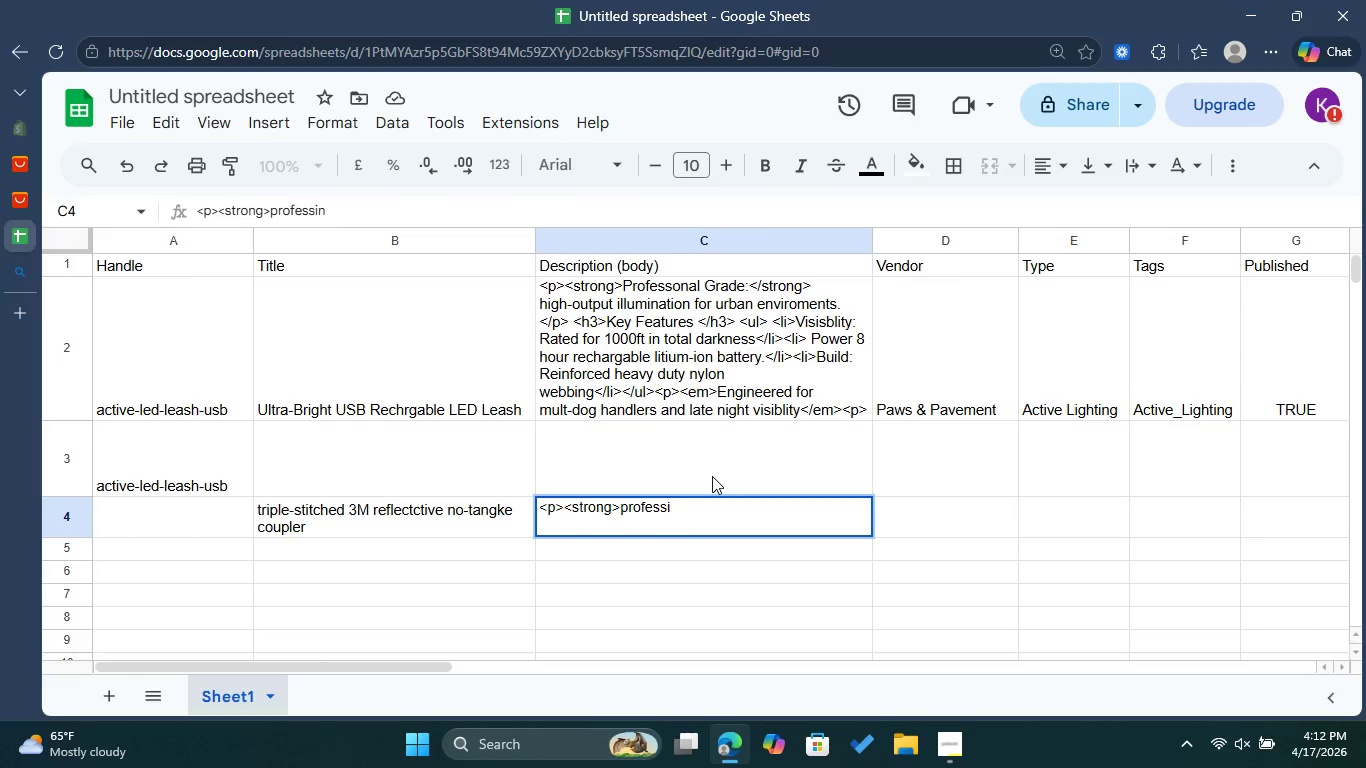 
key(Backspace)
 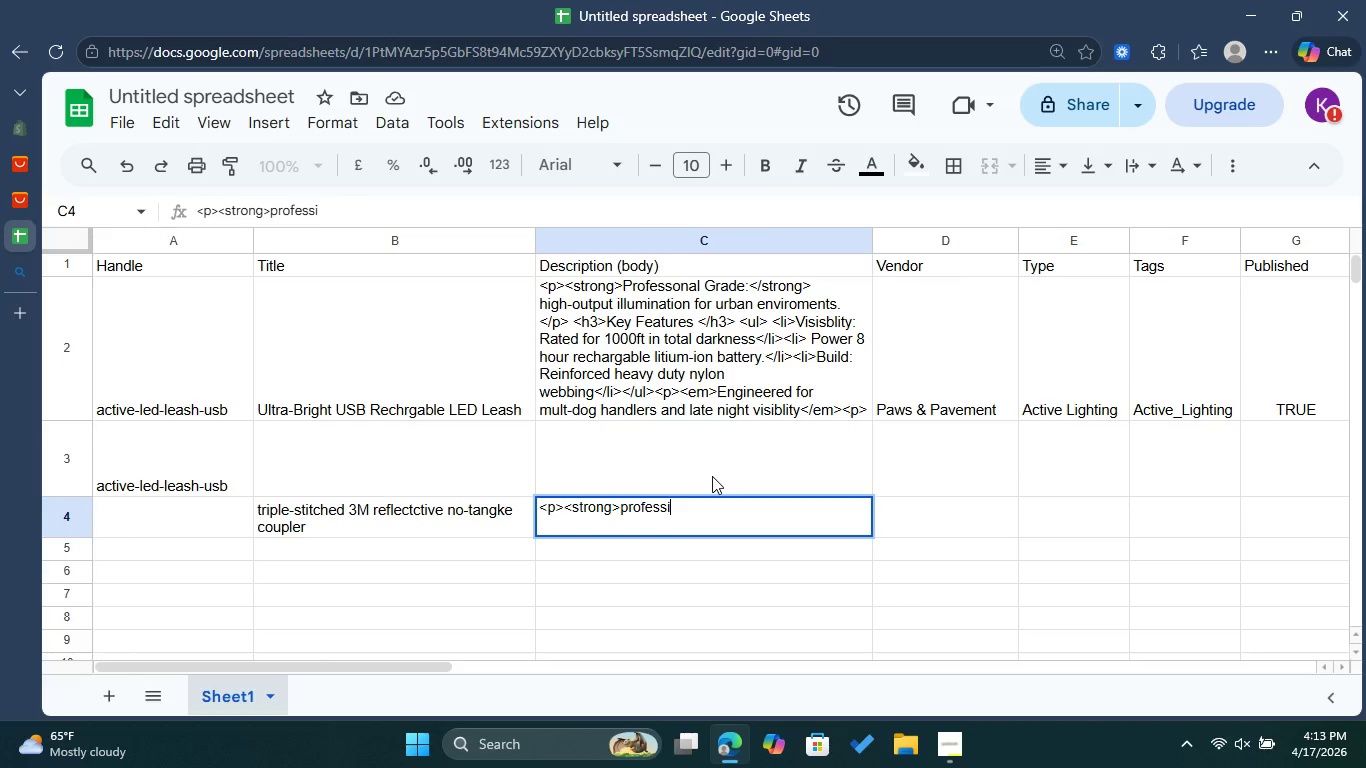 
type(onal gard)
 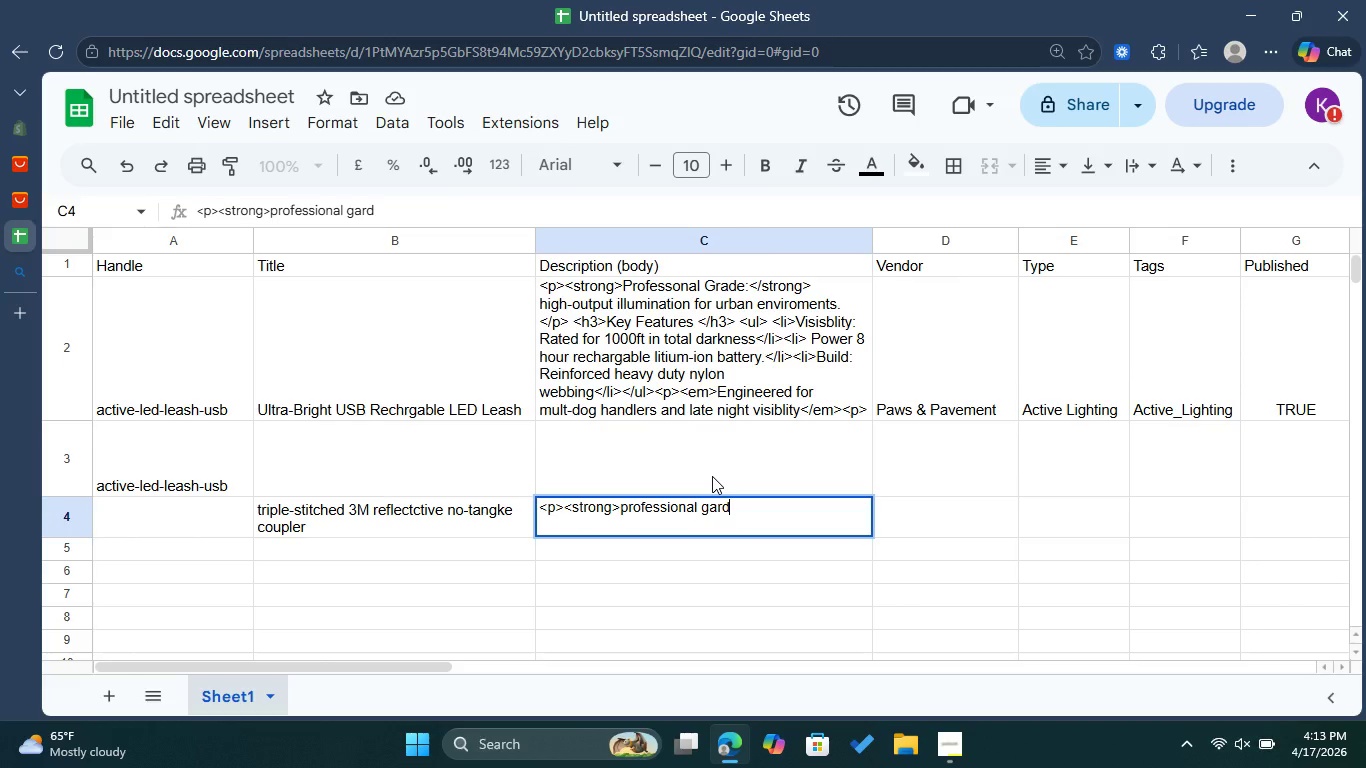 
key(Backspace)
key(Backspace)
key(Backspace)
type(rase )
key(Backspace)
key(Backspace)
key(Backspace)
type(de)
 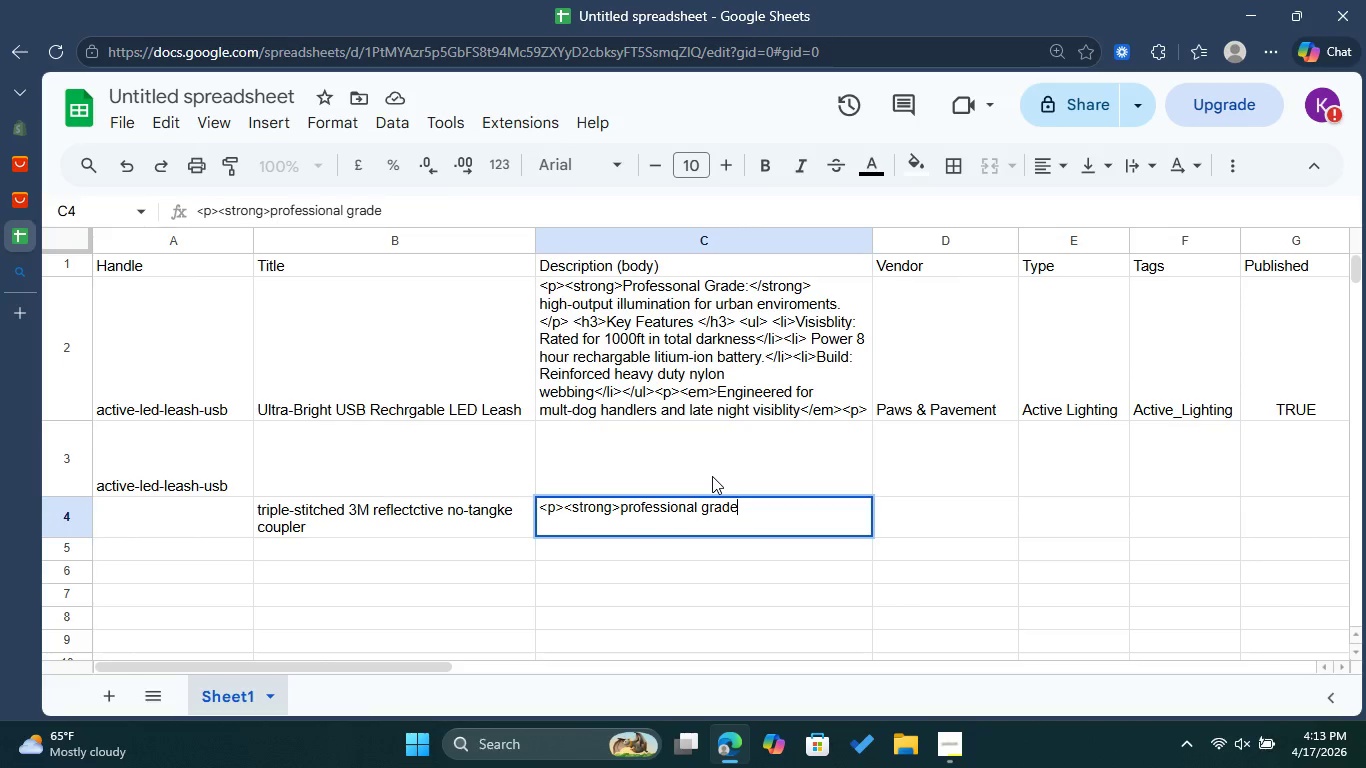 
key(Semicolon)
 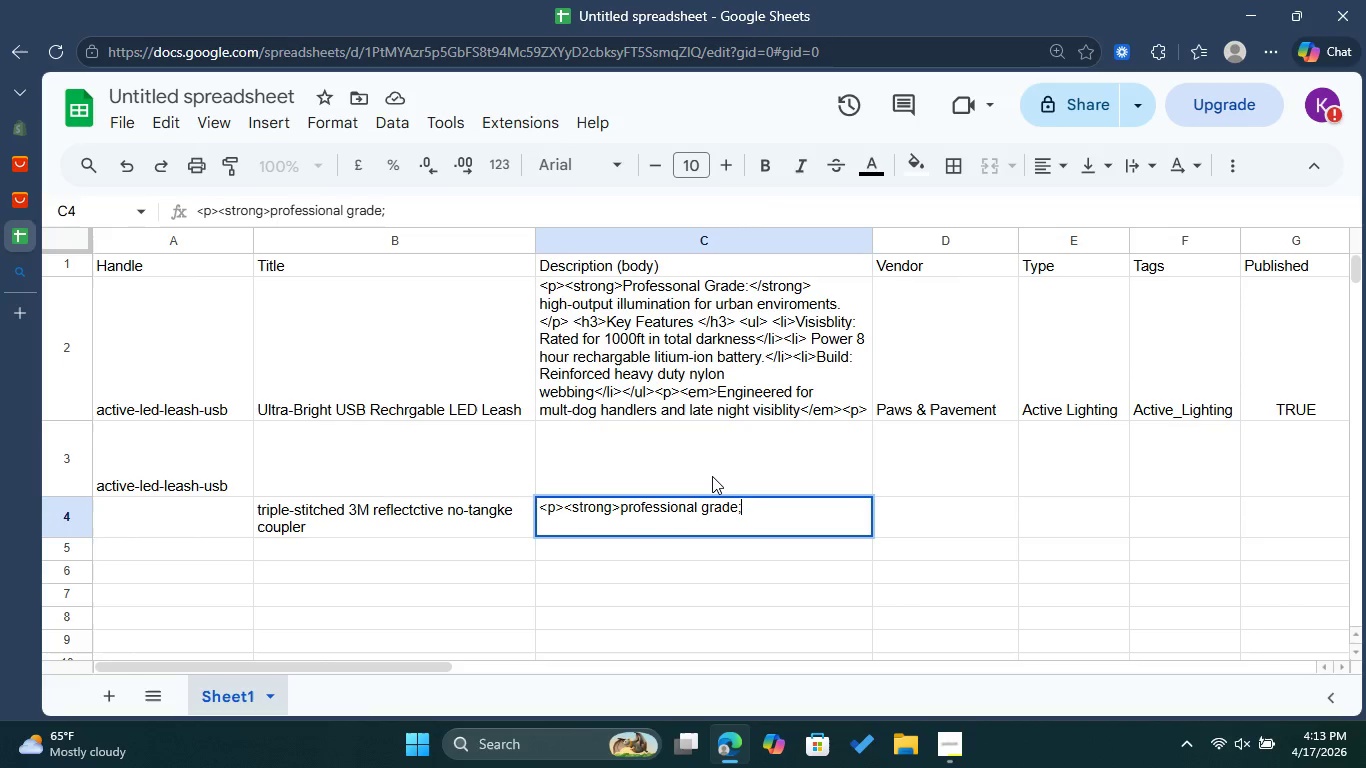 
key(Backspace)
 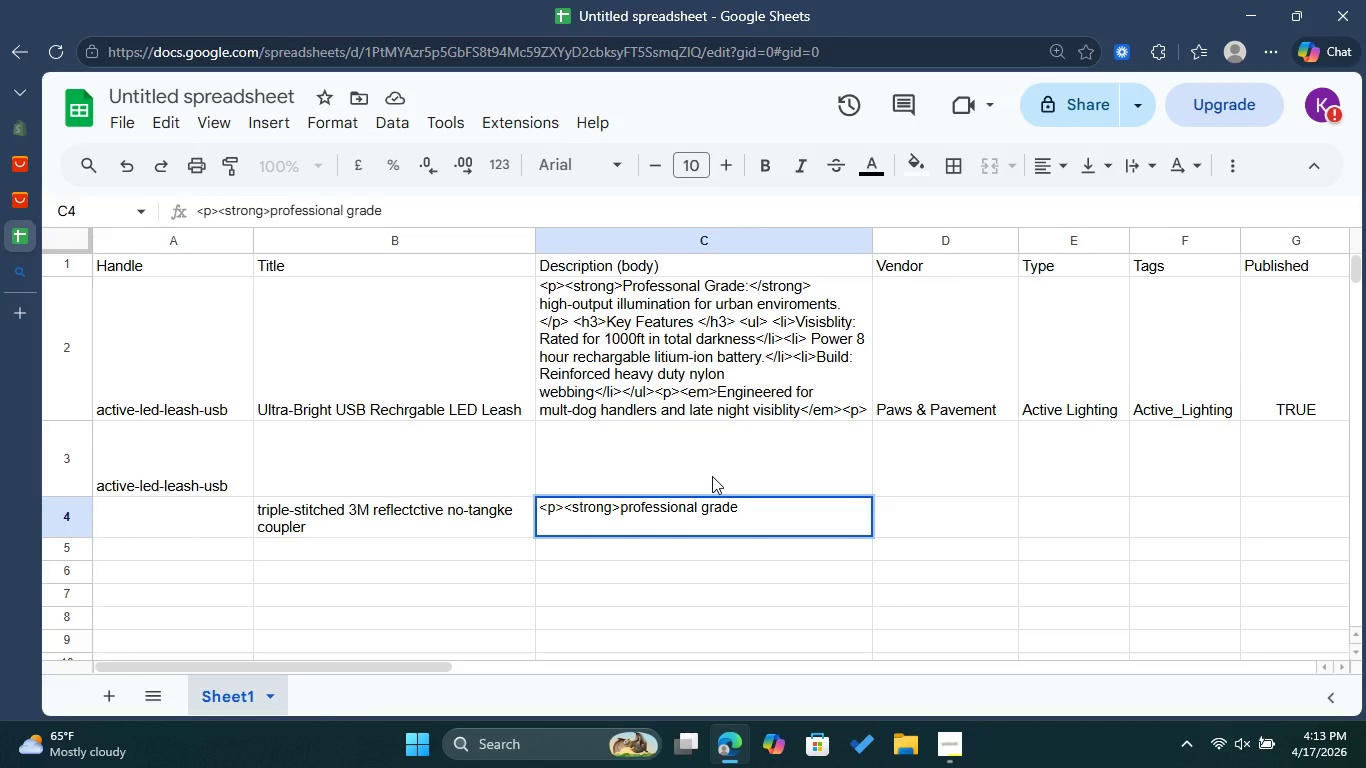 
key(Shift+Semicolon)
 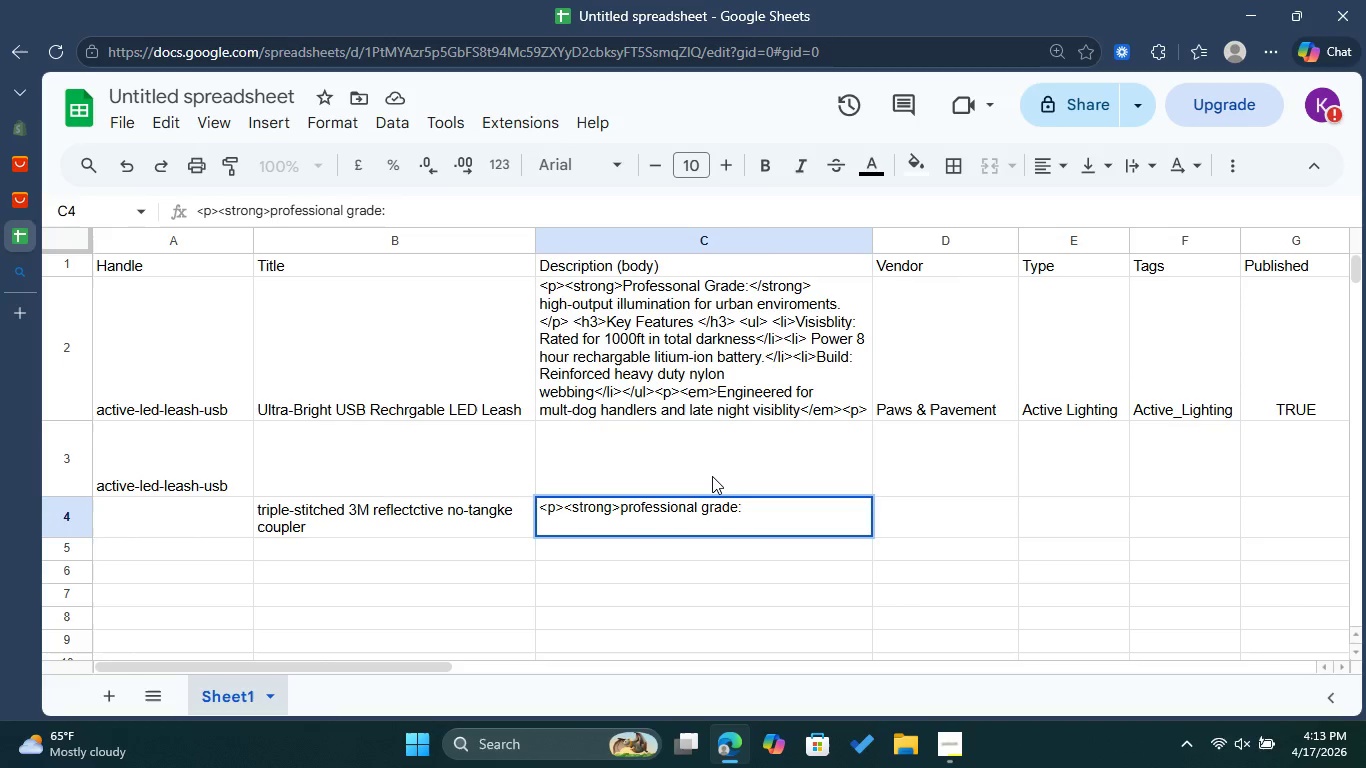 
key(Shift+Comma)
 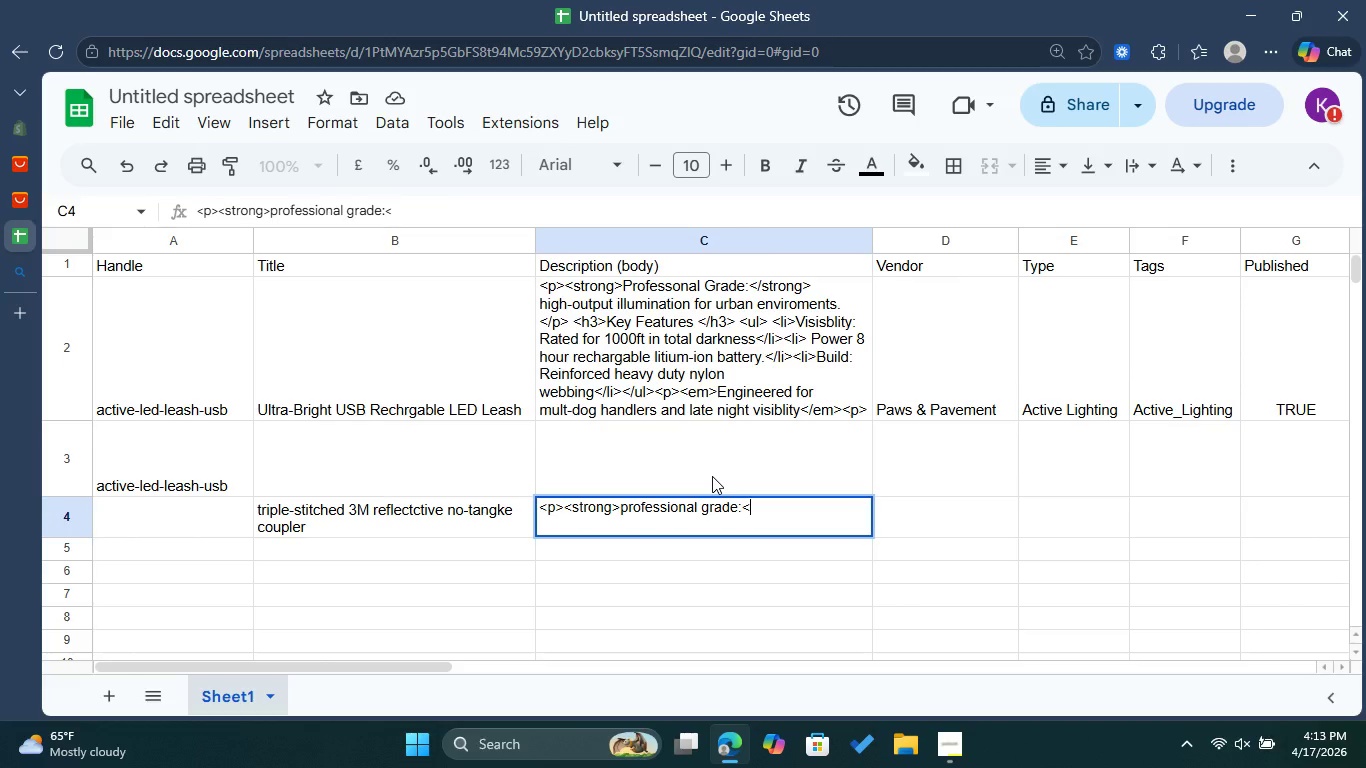 
type(/strong.)
key(Backspace)
type(> industrial-strength pacj)
key(Backspace)
type(k managment )
 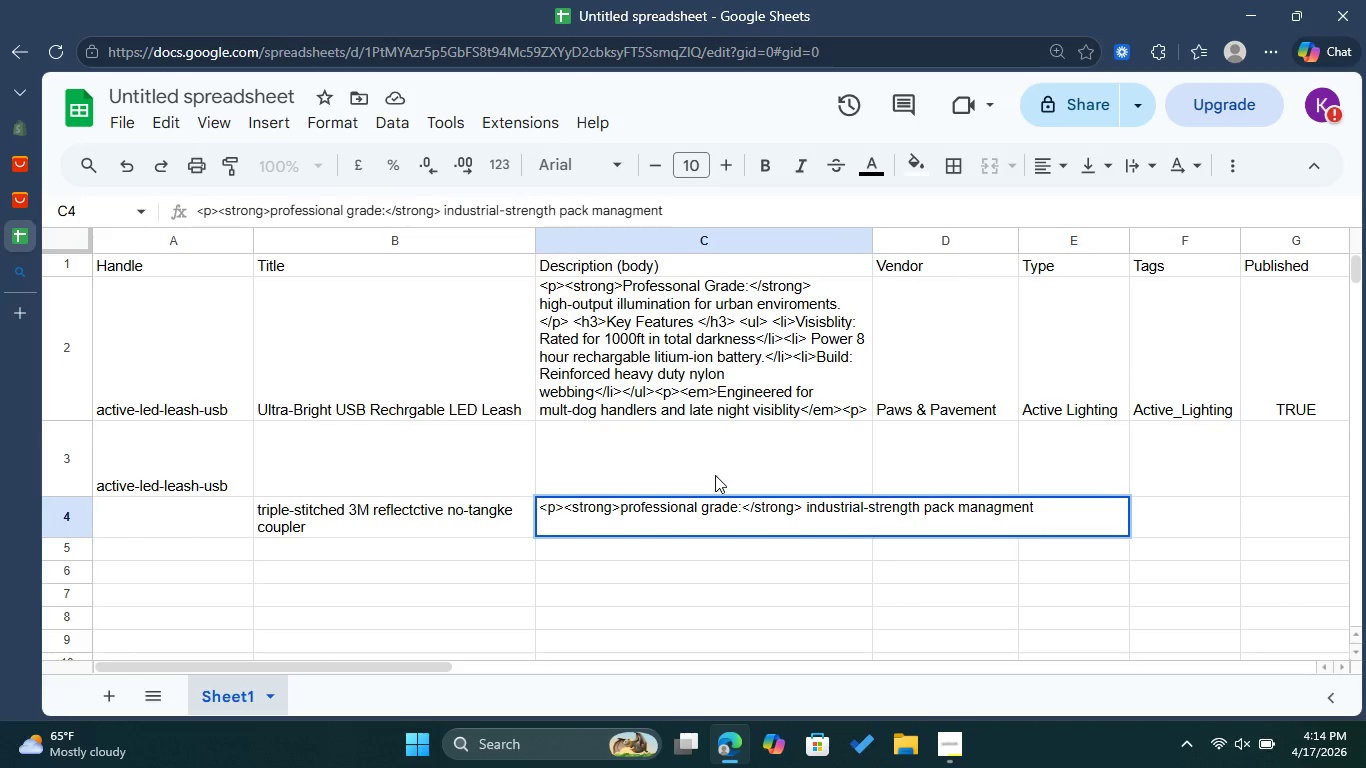 
key(ArrowLeft)
 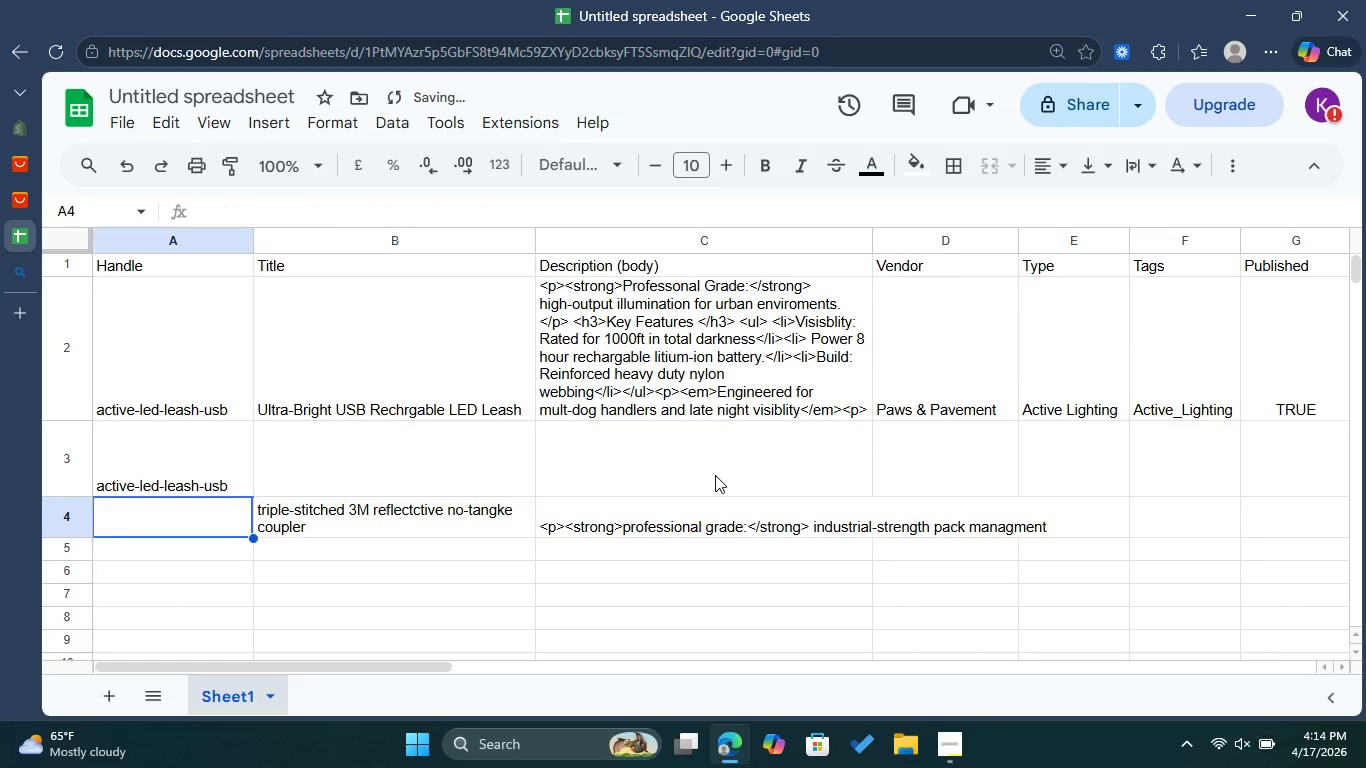 
key(ArrowLeft)
 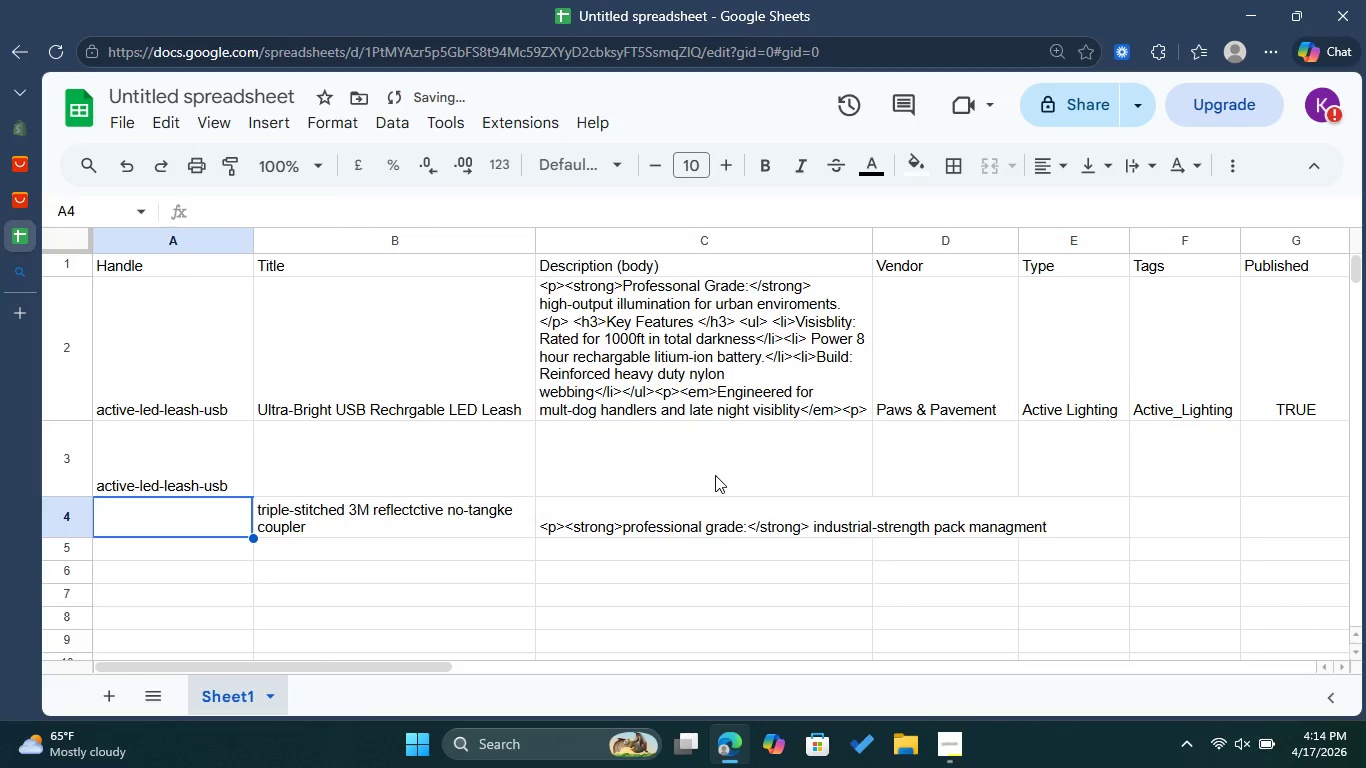 
key(ArrowLeft)
 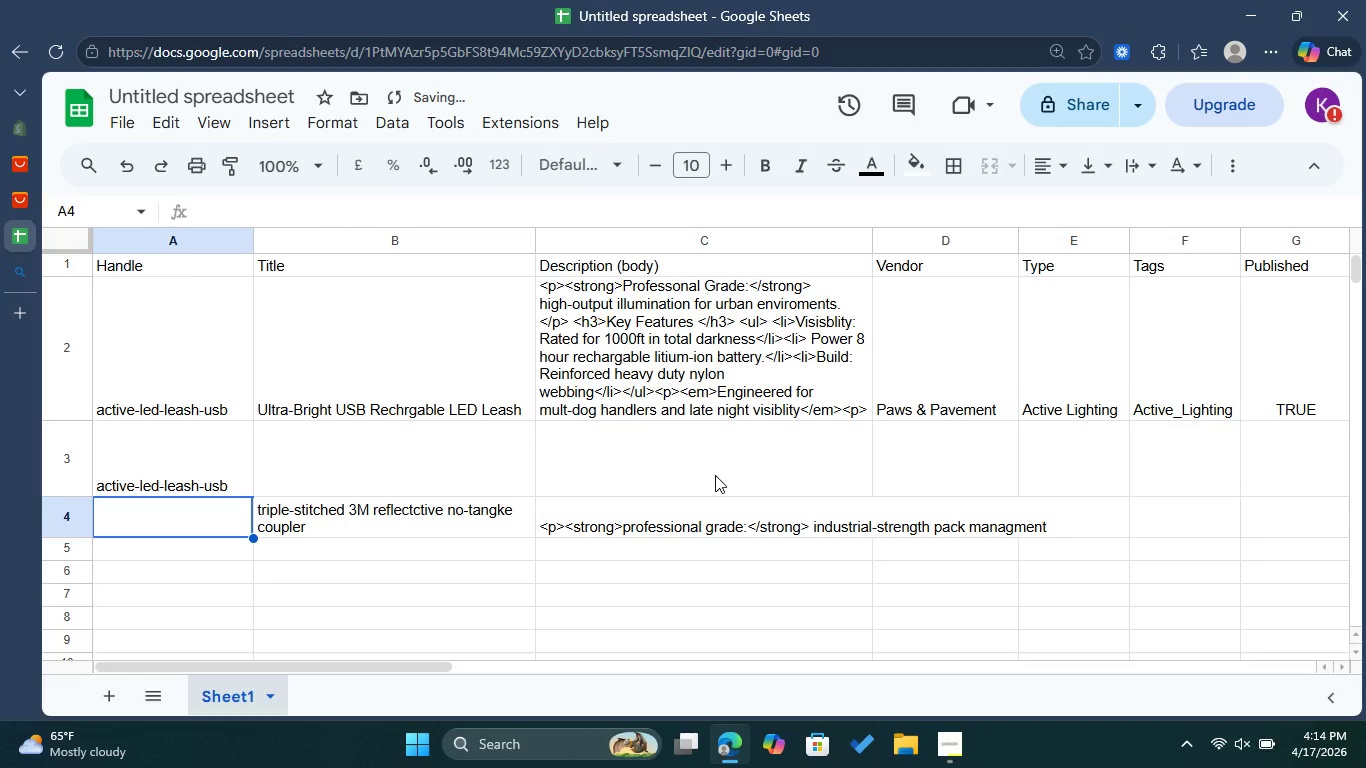 
key(ArrowRight)
 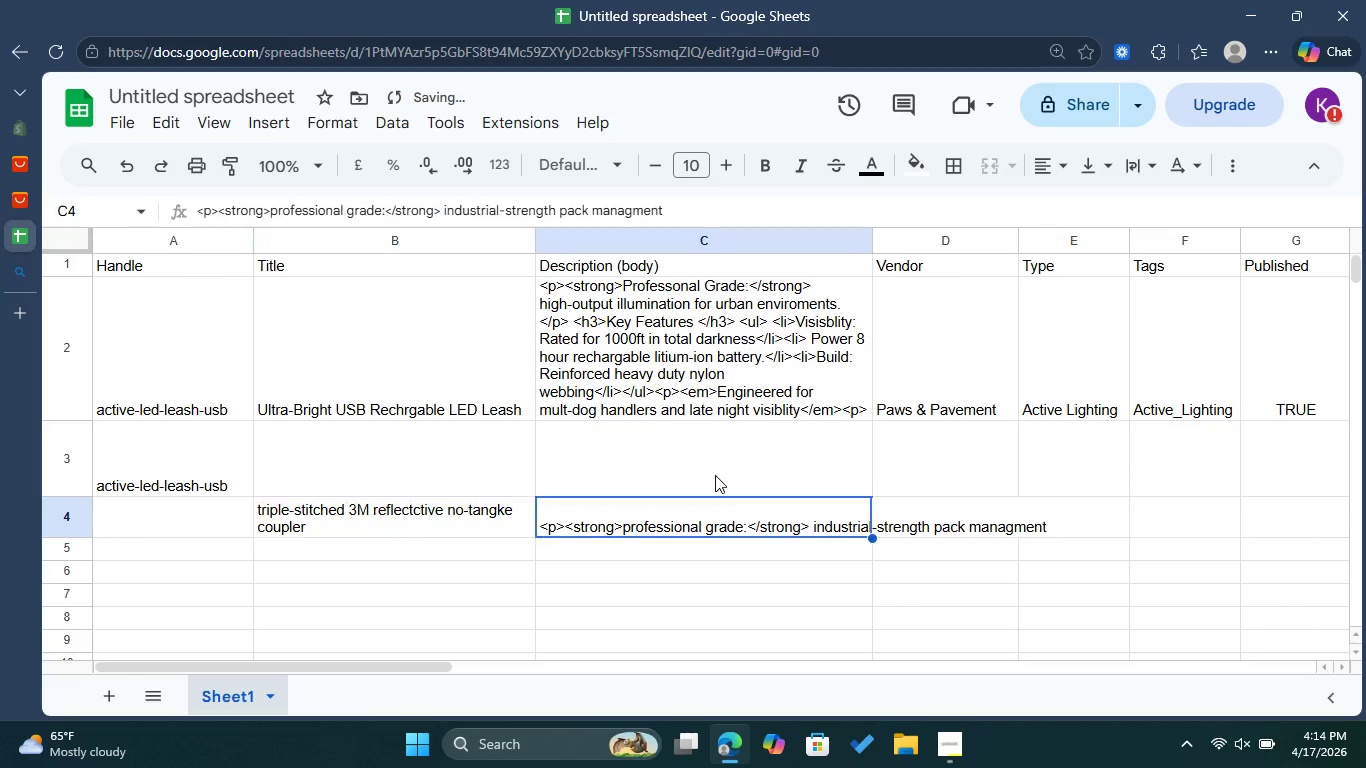 
key(ArrowRight)
 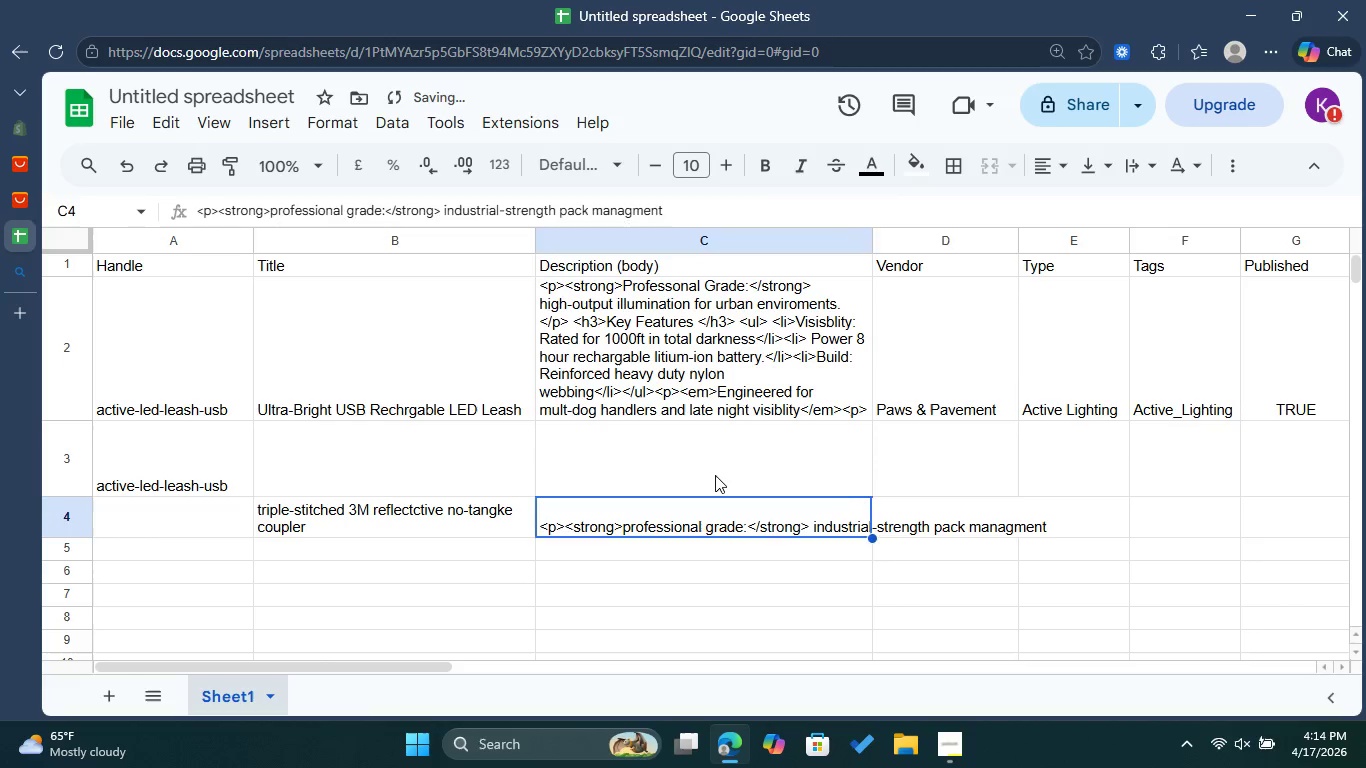 
key(ArrowRight)
 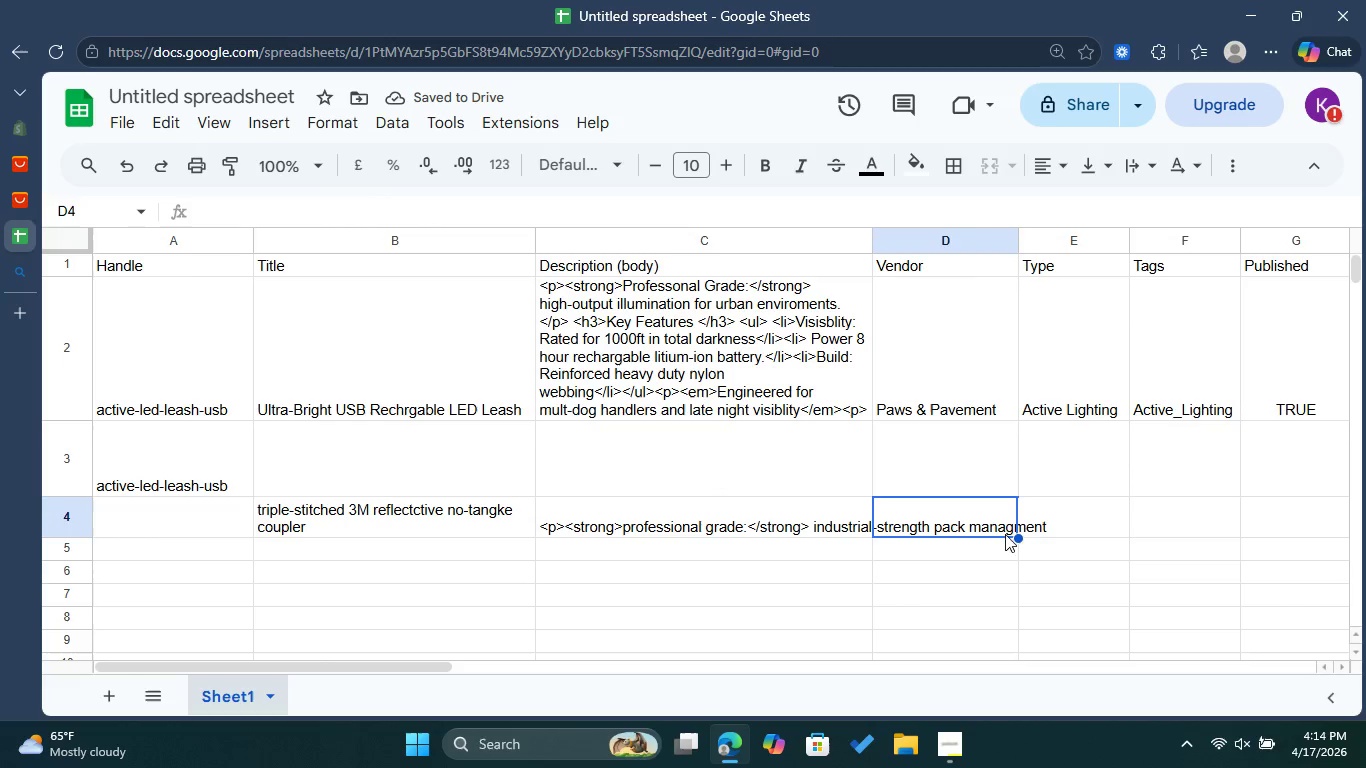 
left_click([1012, 529])
 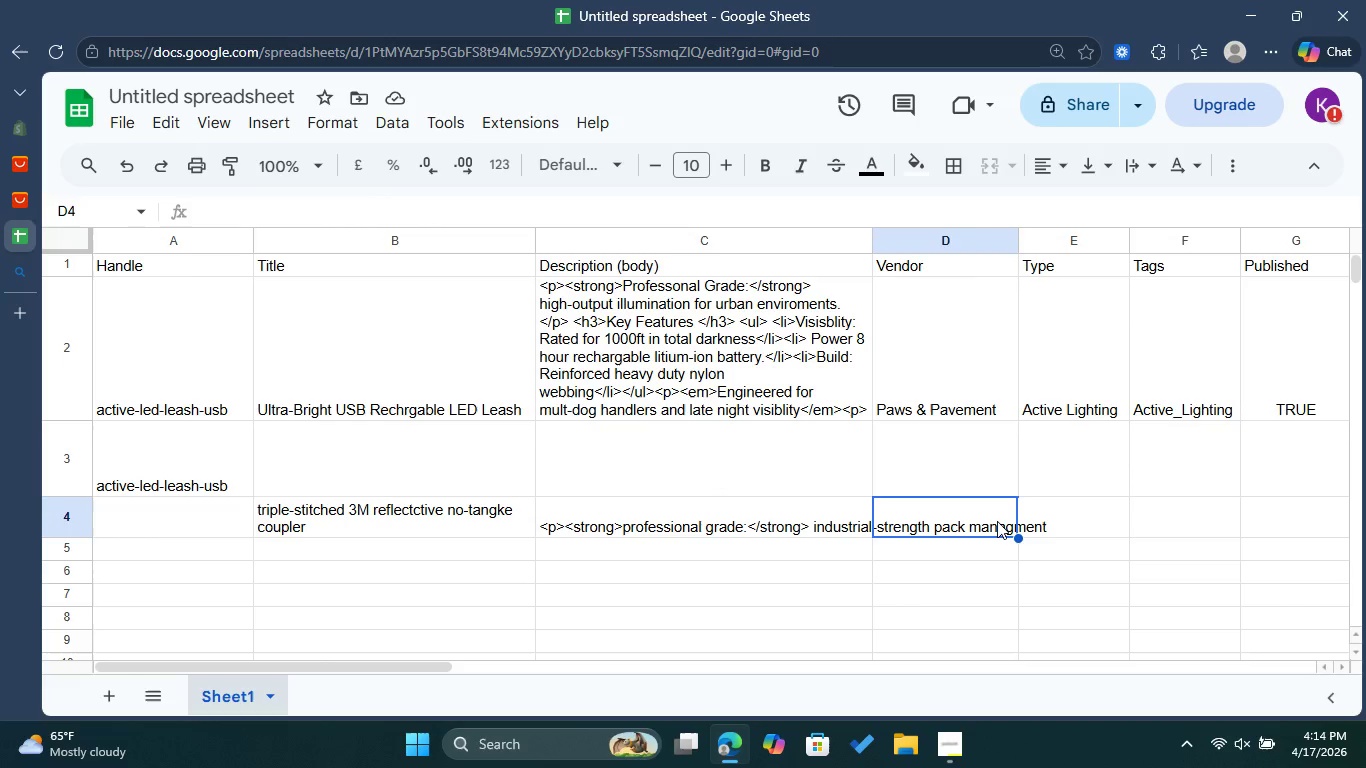 
double_click([997, 521])
 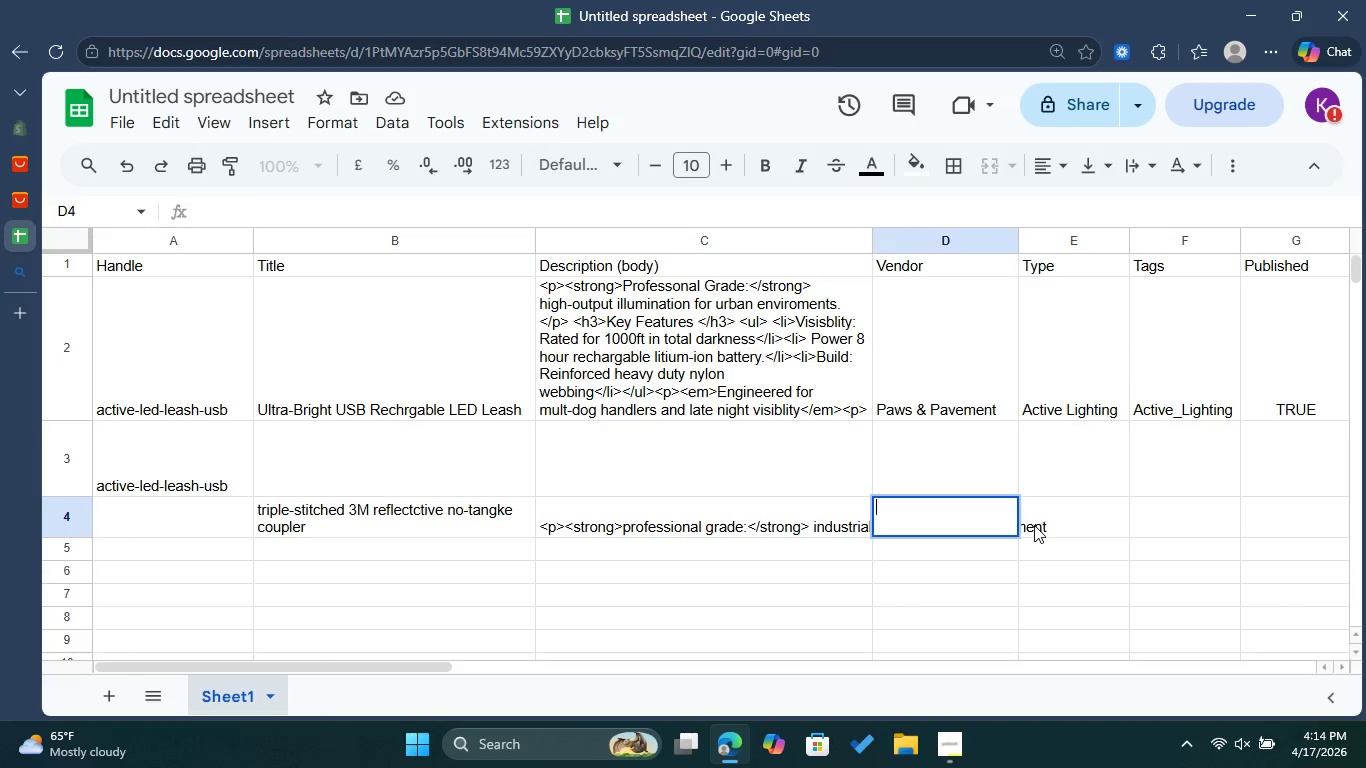 
double_click([1034, 525])
 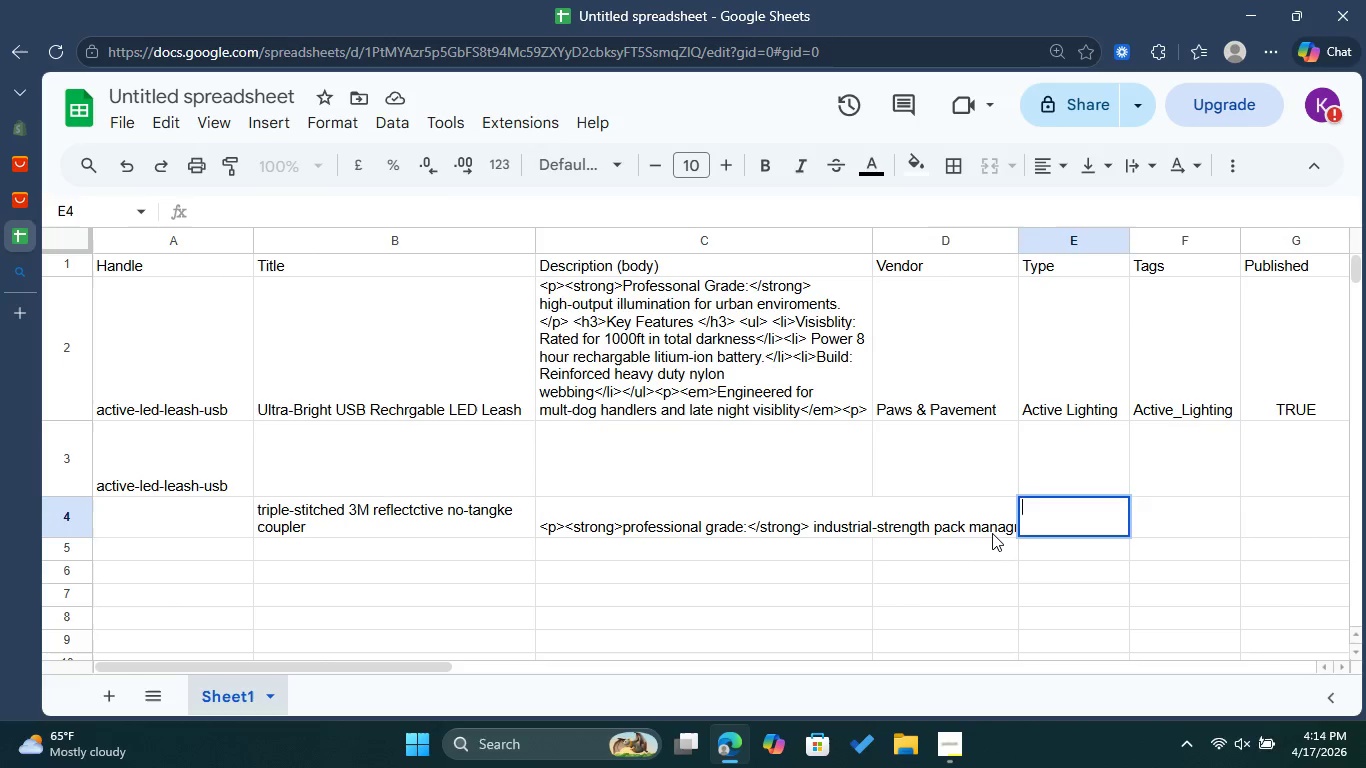 
double_click([992, 533])
 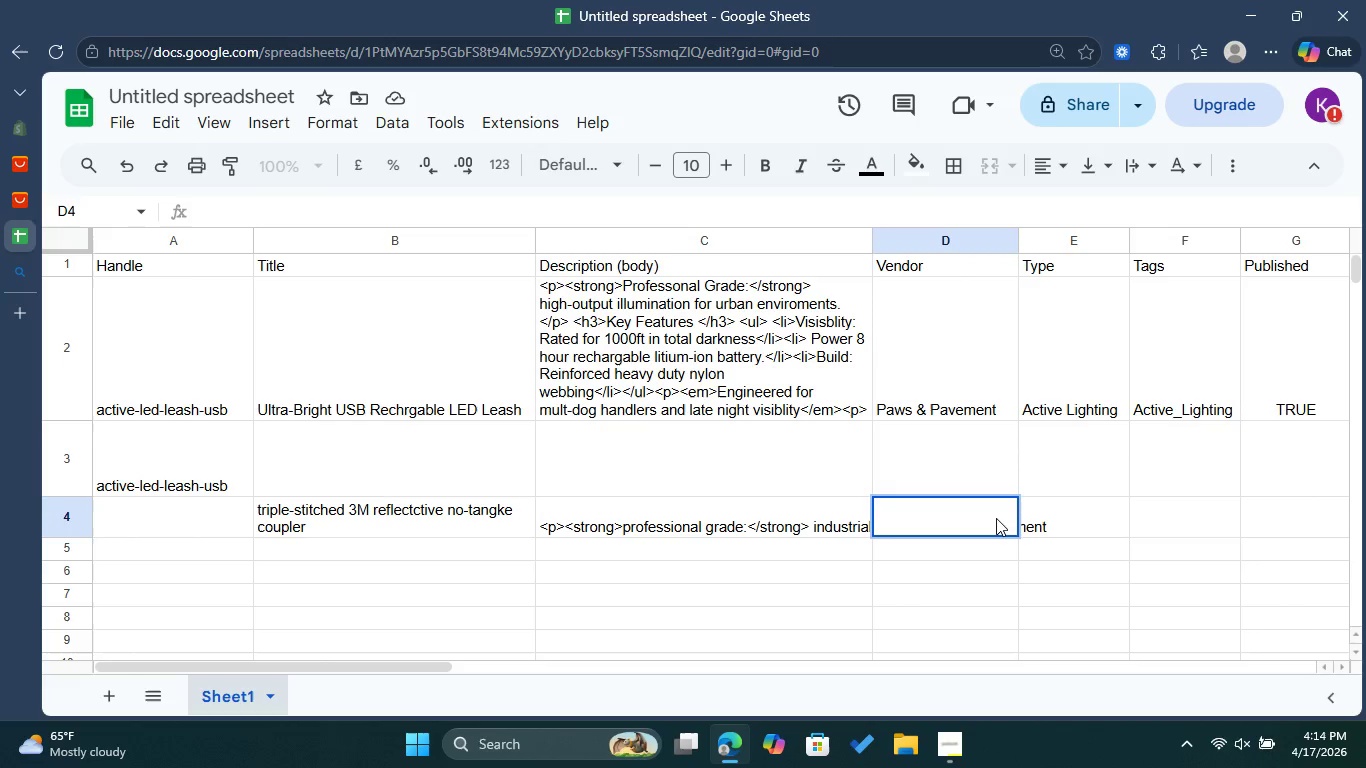 
double_click([996, 518])
 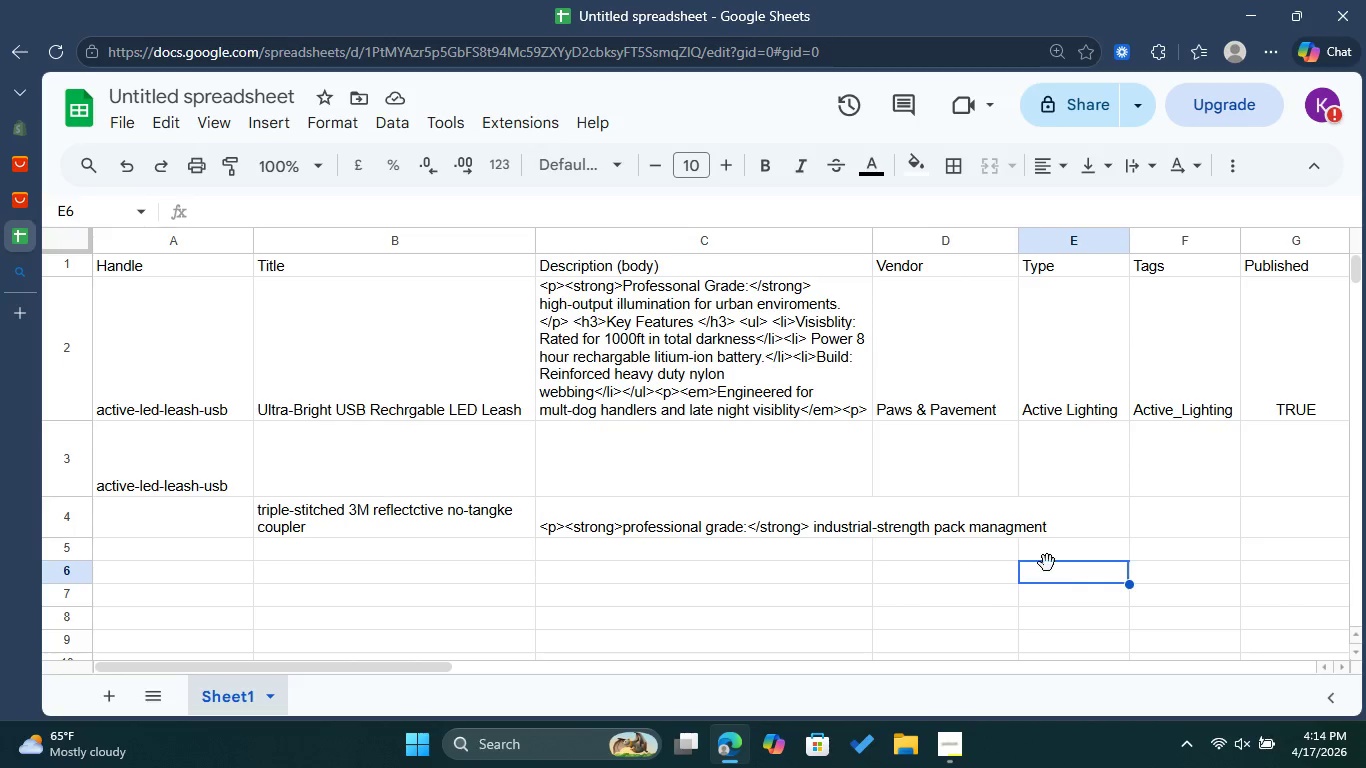 
left_click([1059, 533])
 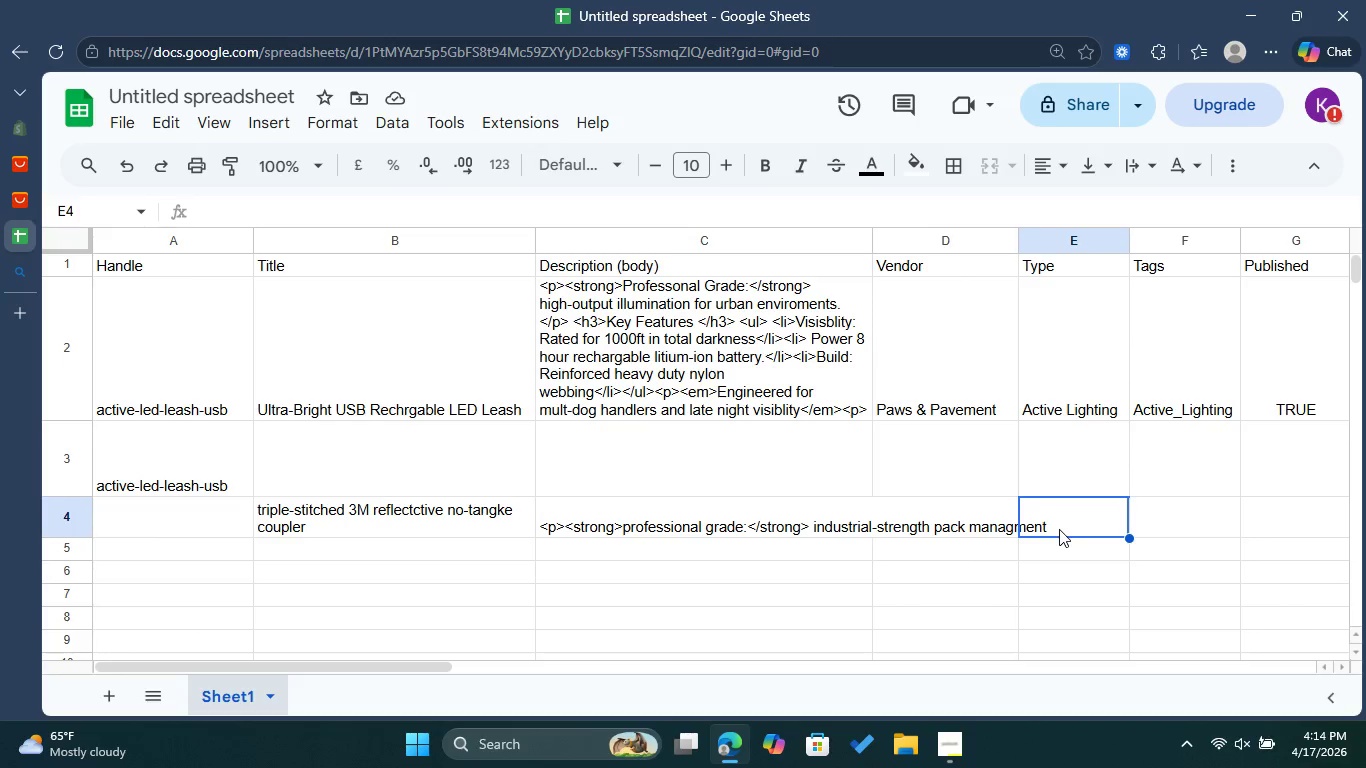 
double_click([1059, 529])
 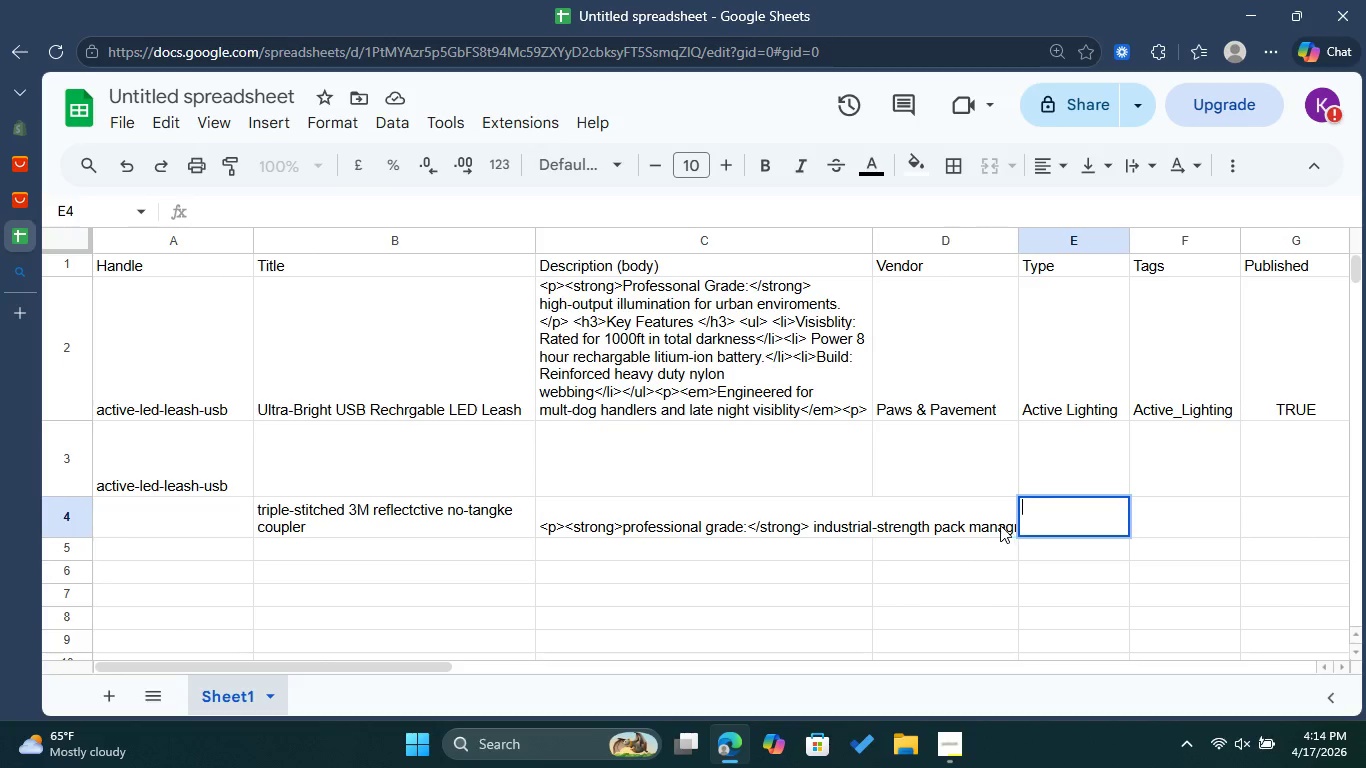 
double_click([1000, 524])
 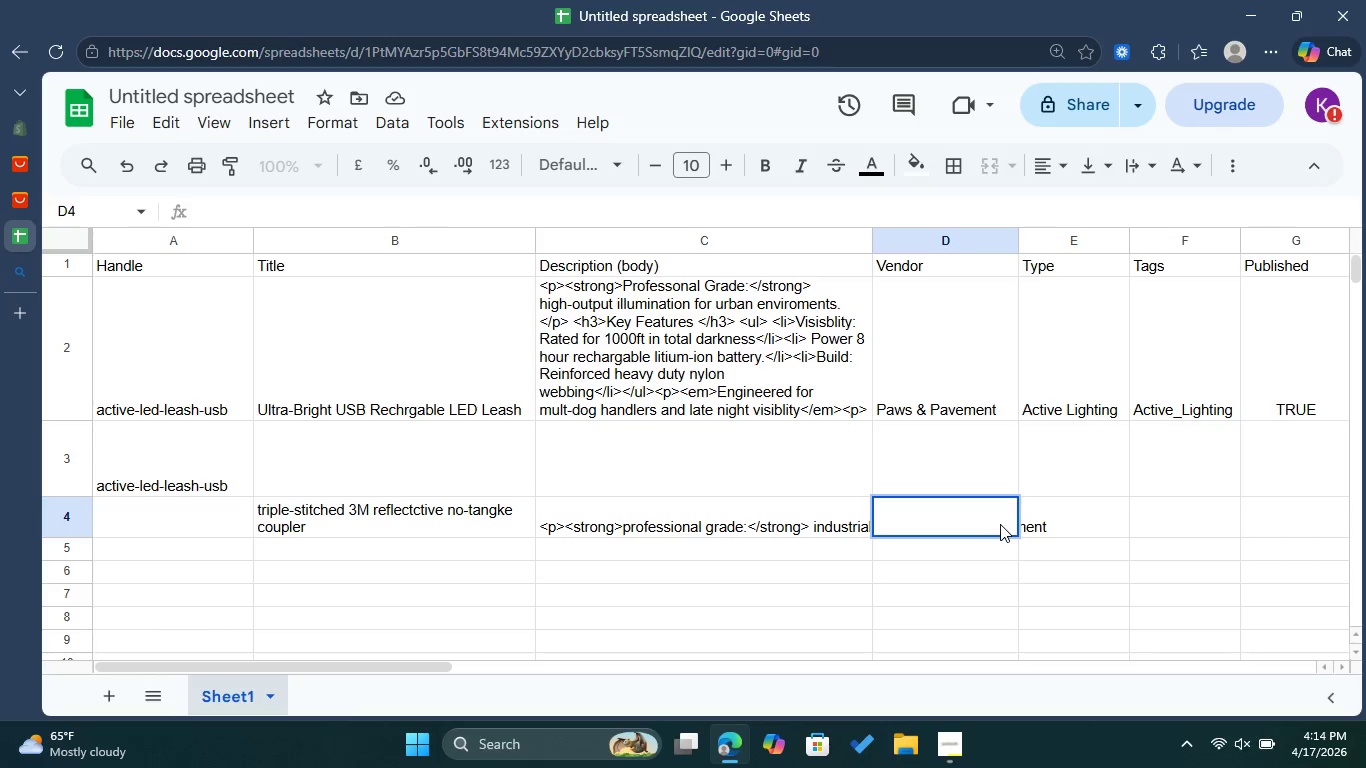 
triple_click([1000, 524])
 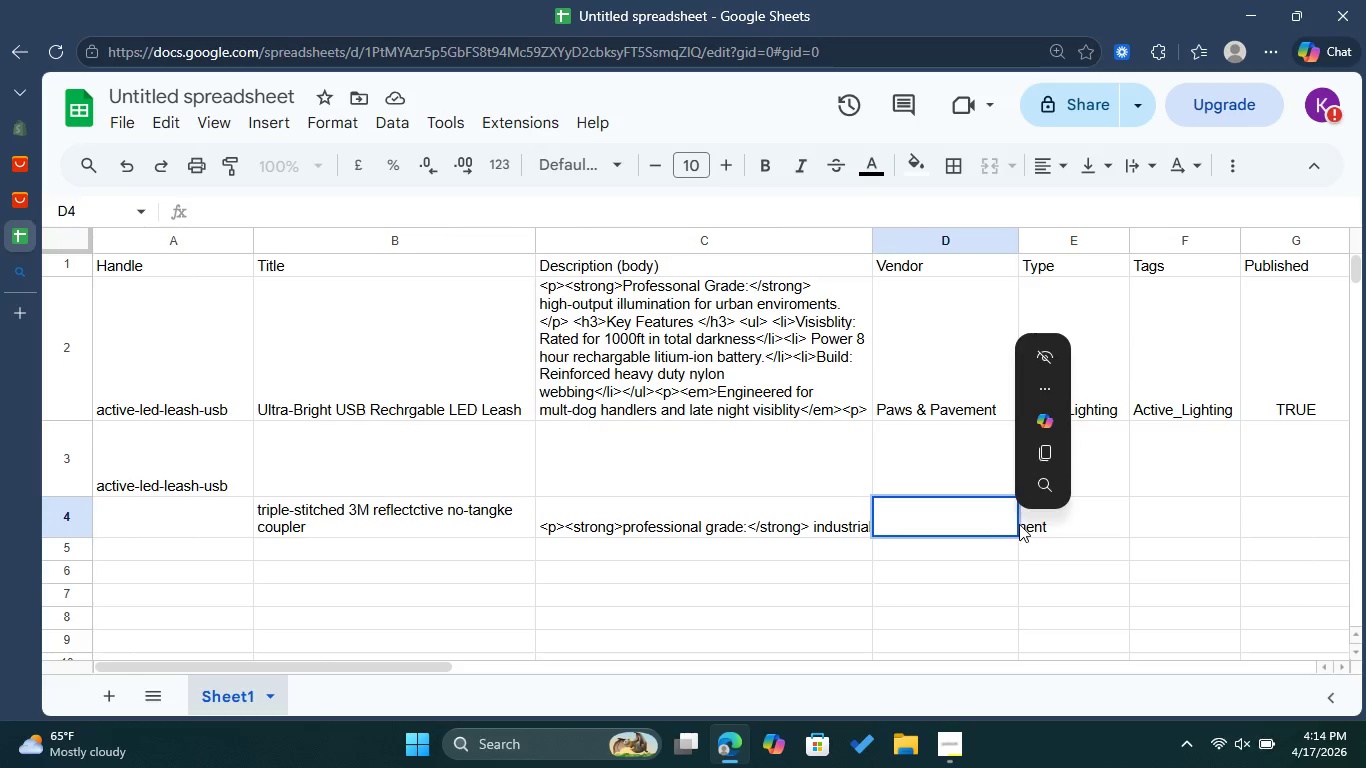 
left_click_drag(start_coordinate=[1020, 524], to_coordinate=[1028, 524])
 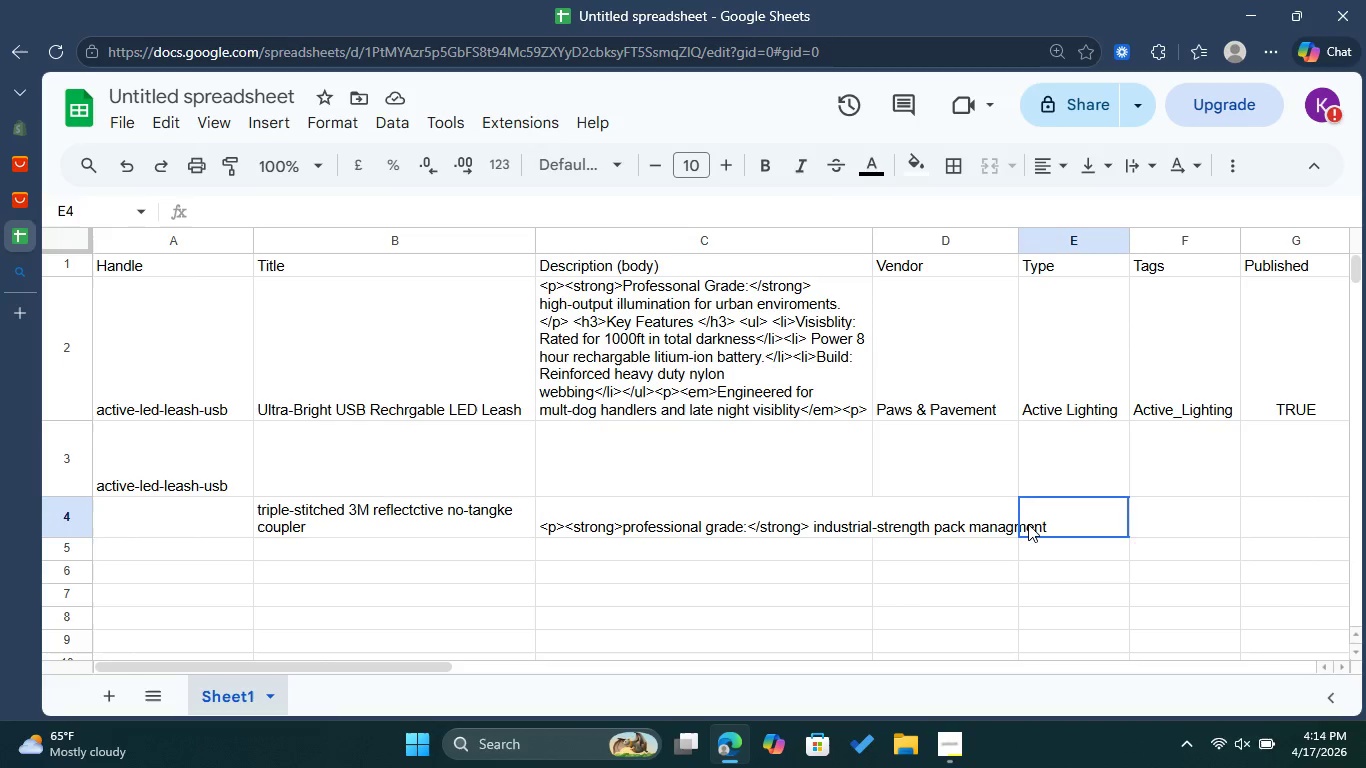 
double_click([1028, 524])
 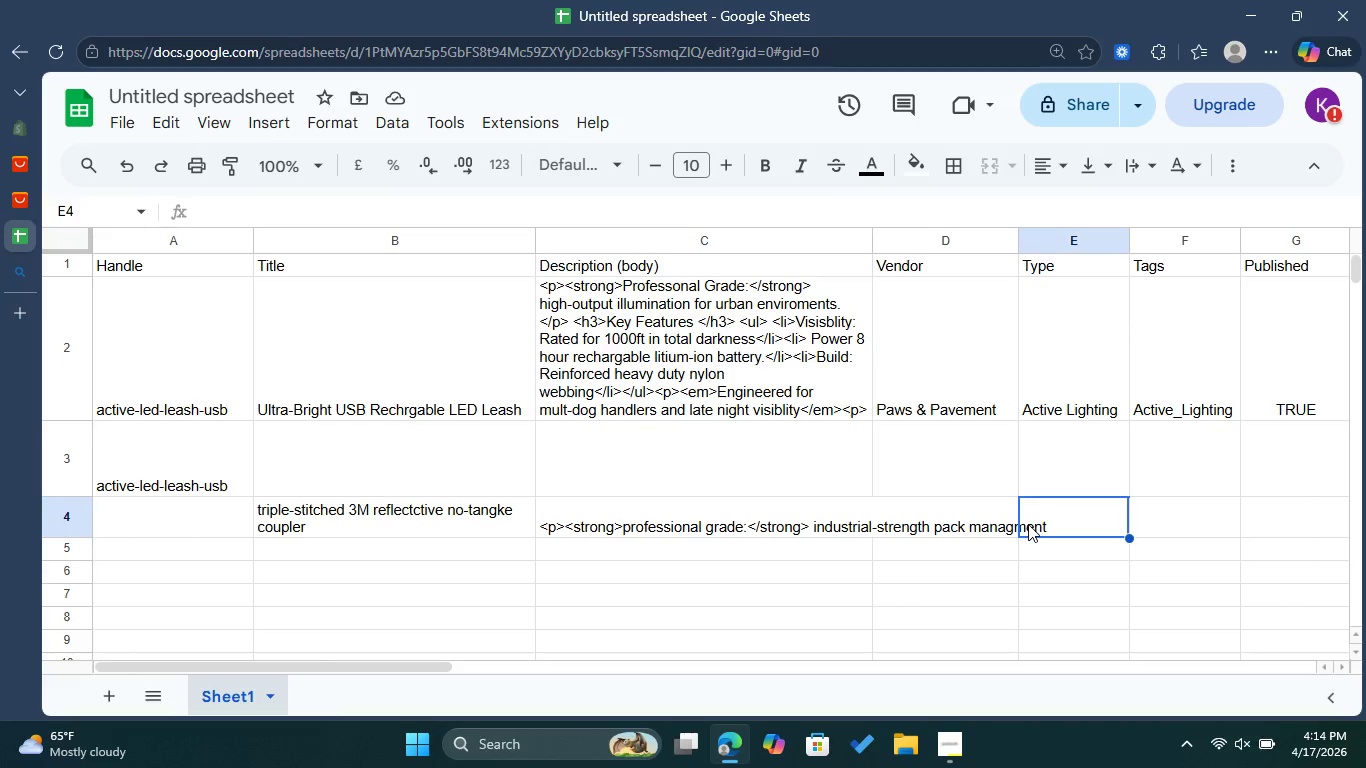 
triple_click([1028, 524])
 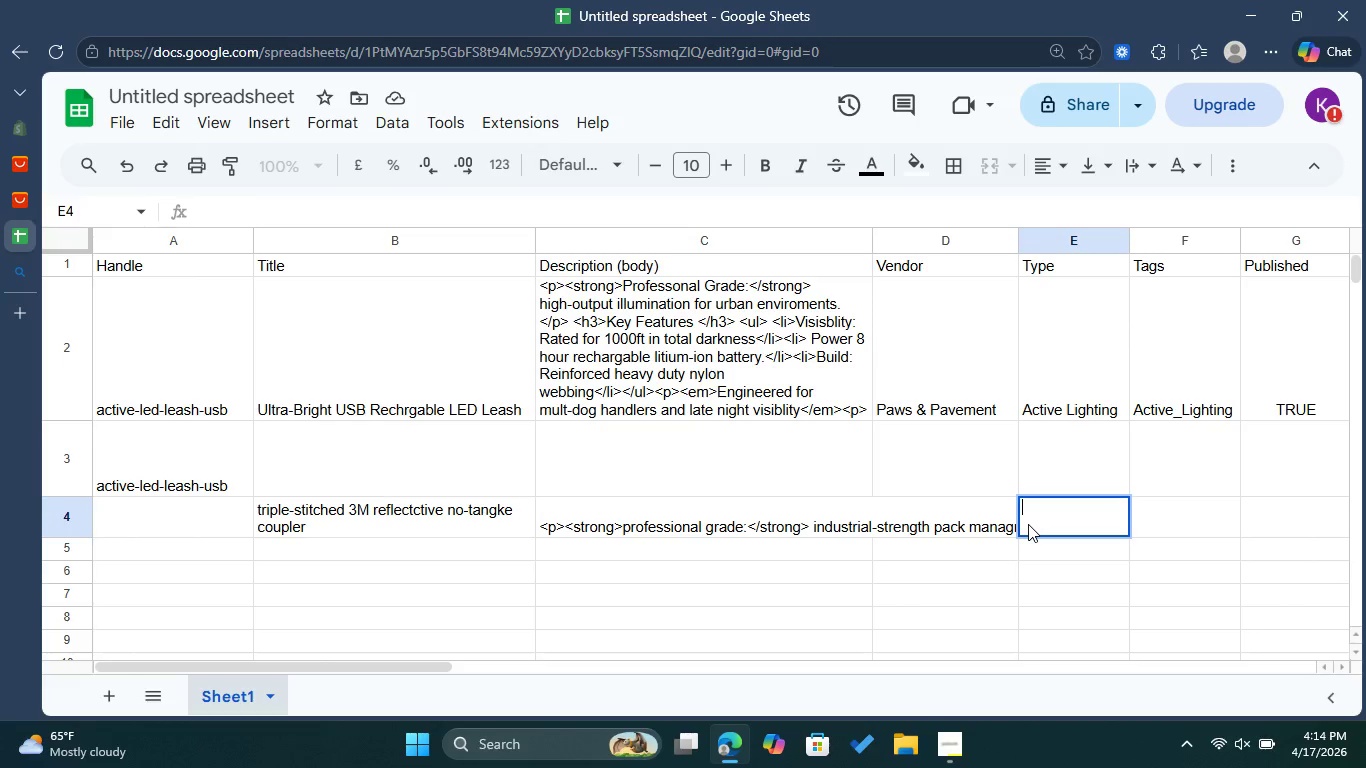 
right_click([1028, 524])
 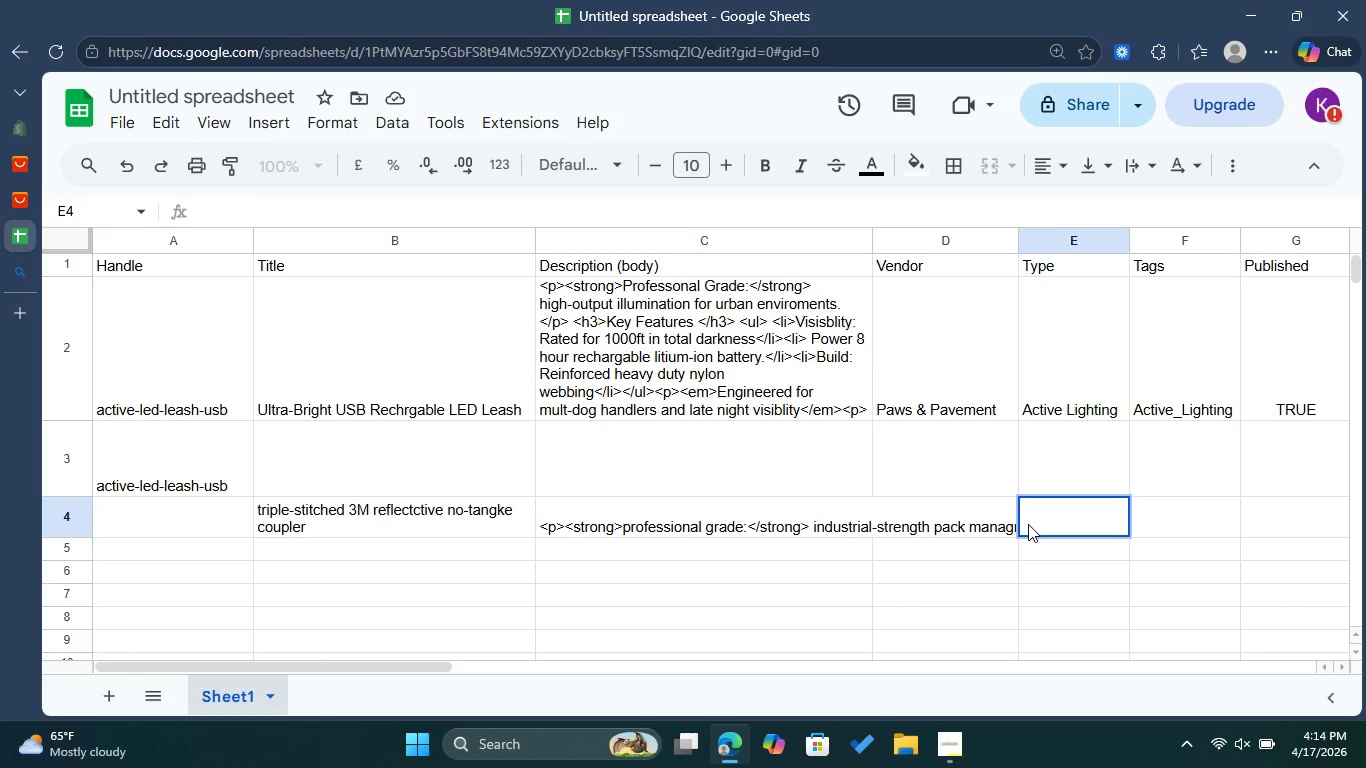 
type(fg)
 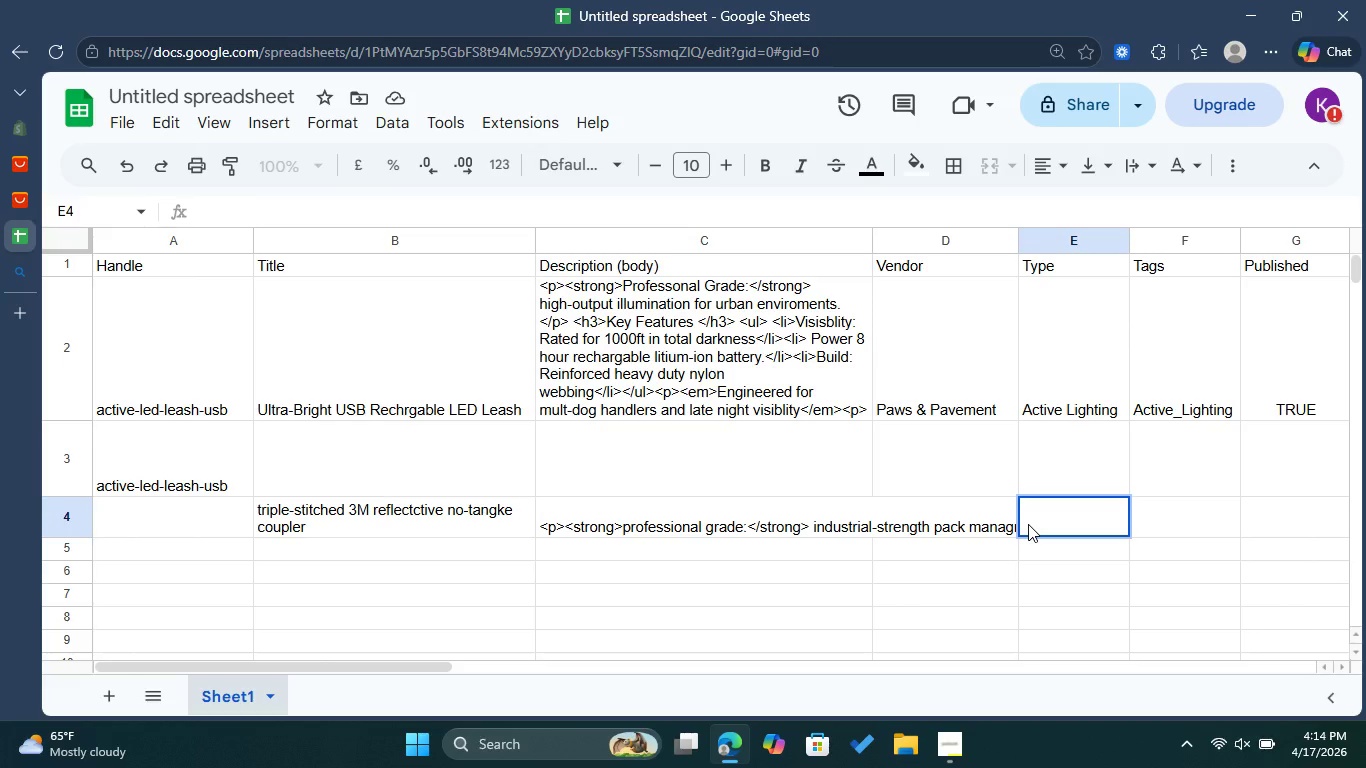 
left_click([1028, 524])
 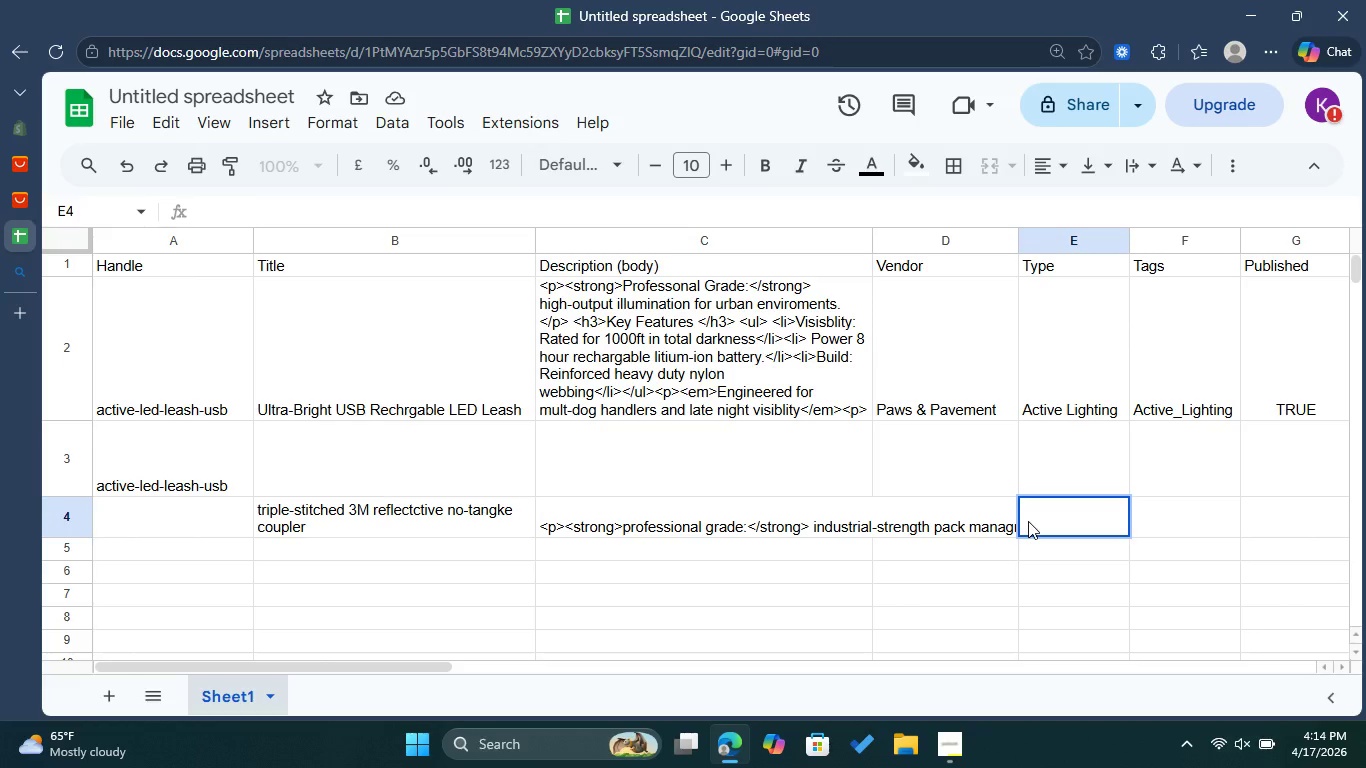 
left_click([1028, 521])
 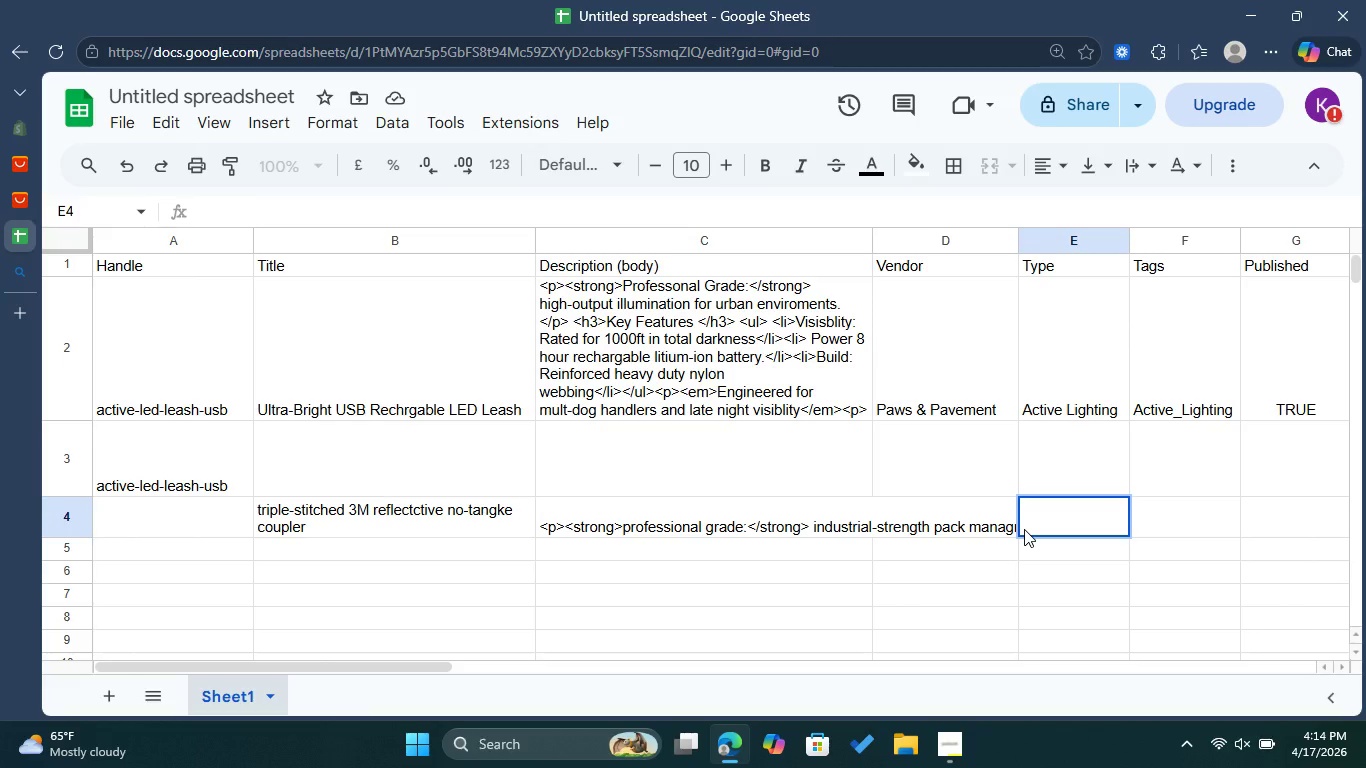 
left_click([1024, 529])
 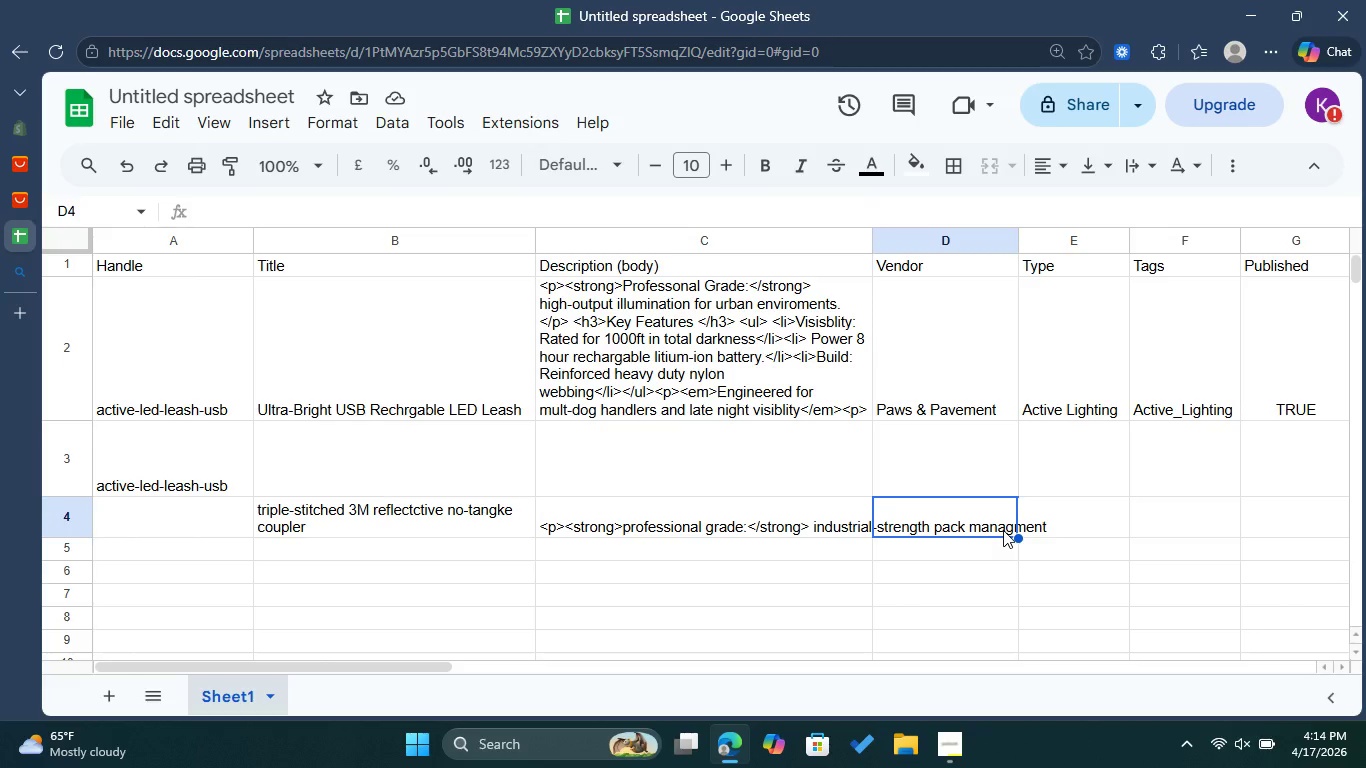 
left_click([1009, 538])
 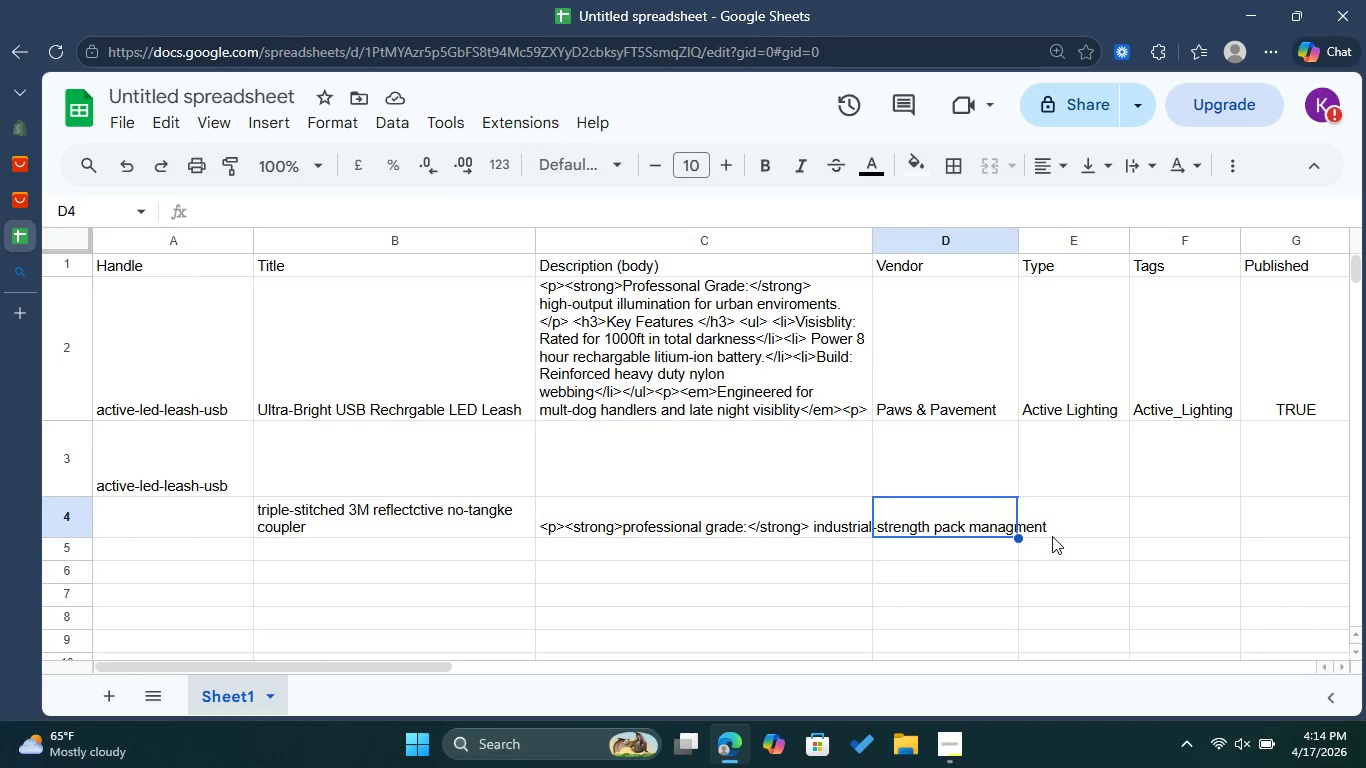 
left_click([1056, 534])
 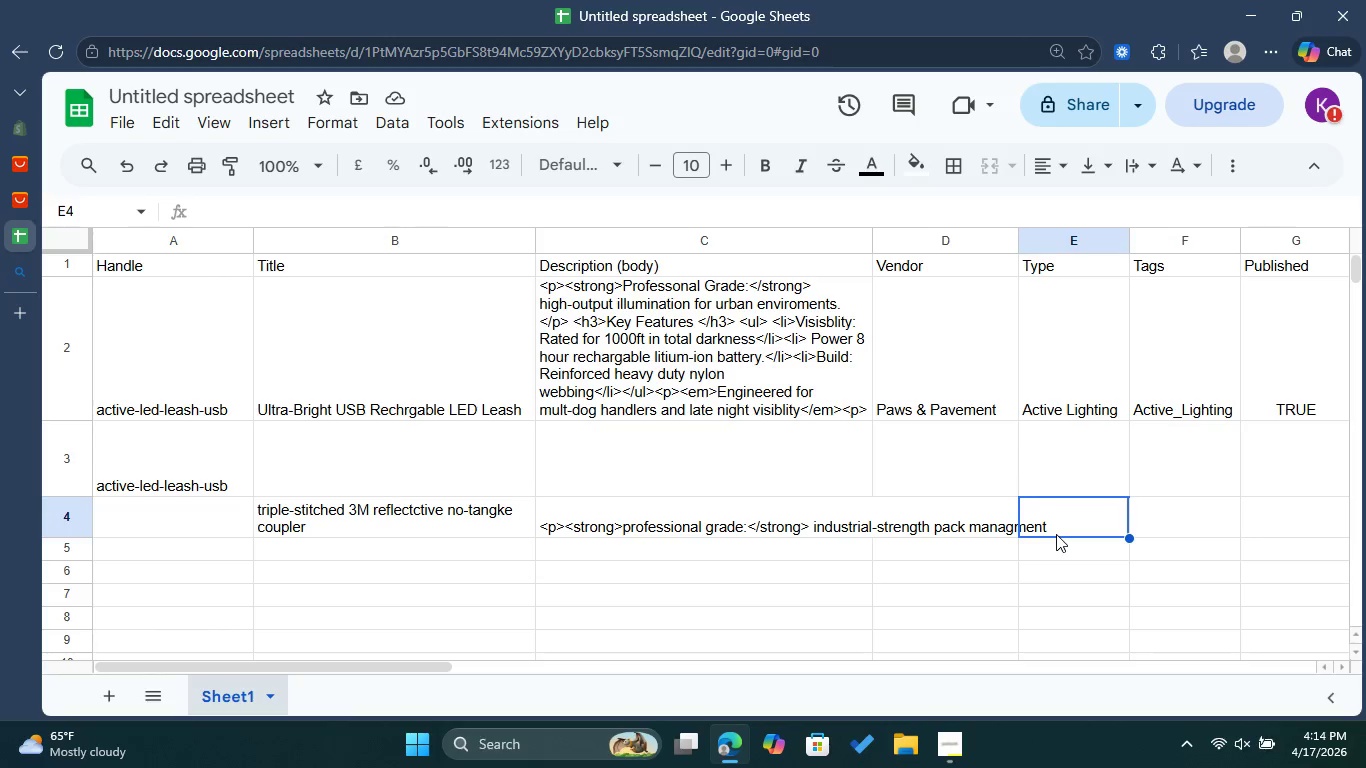 
key(Backspace)
 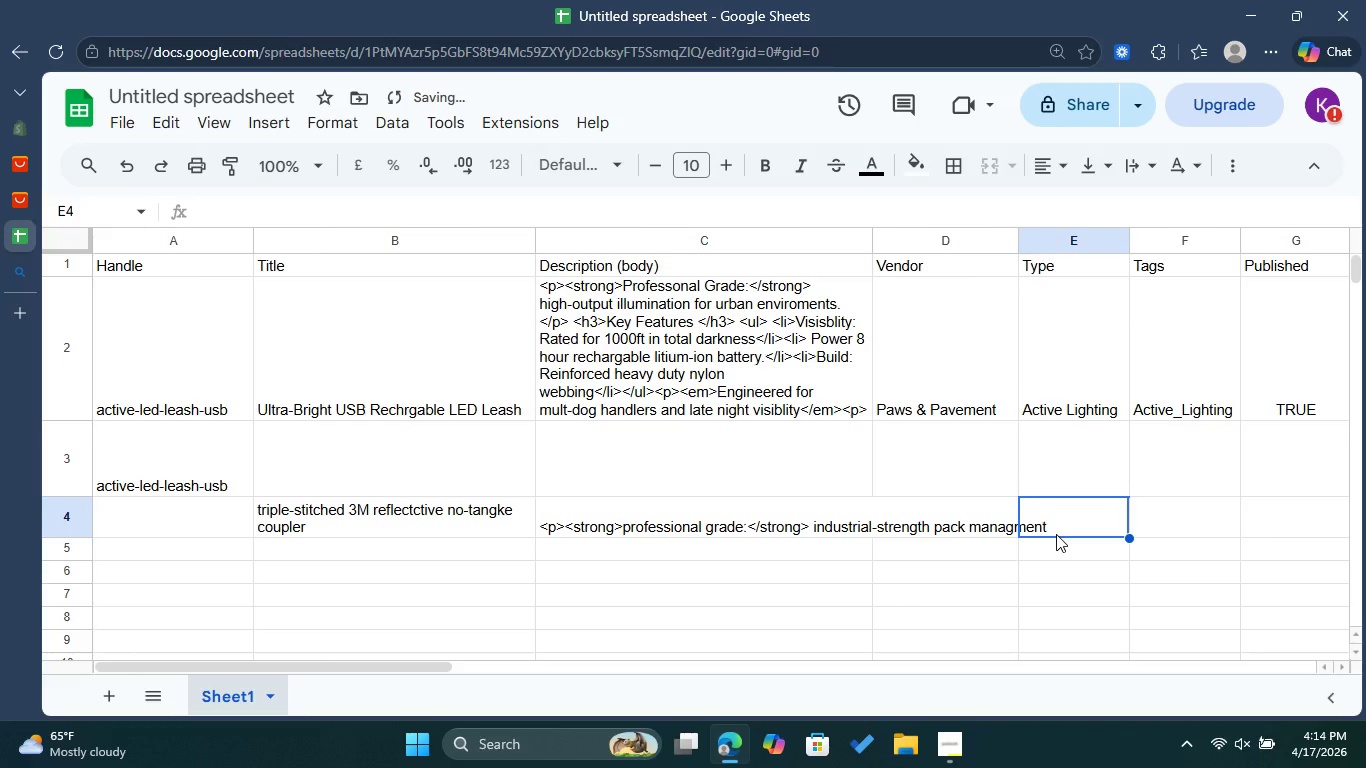 
key(Backspace)
 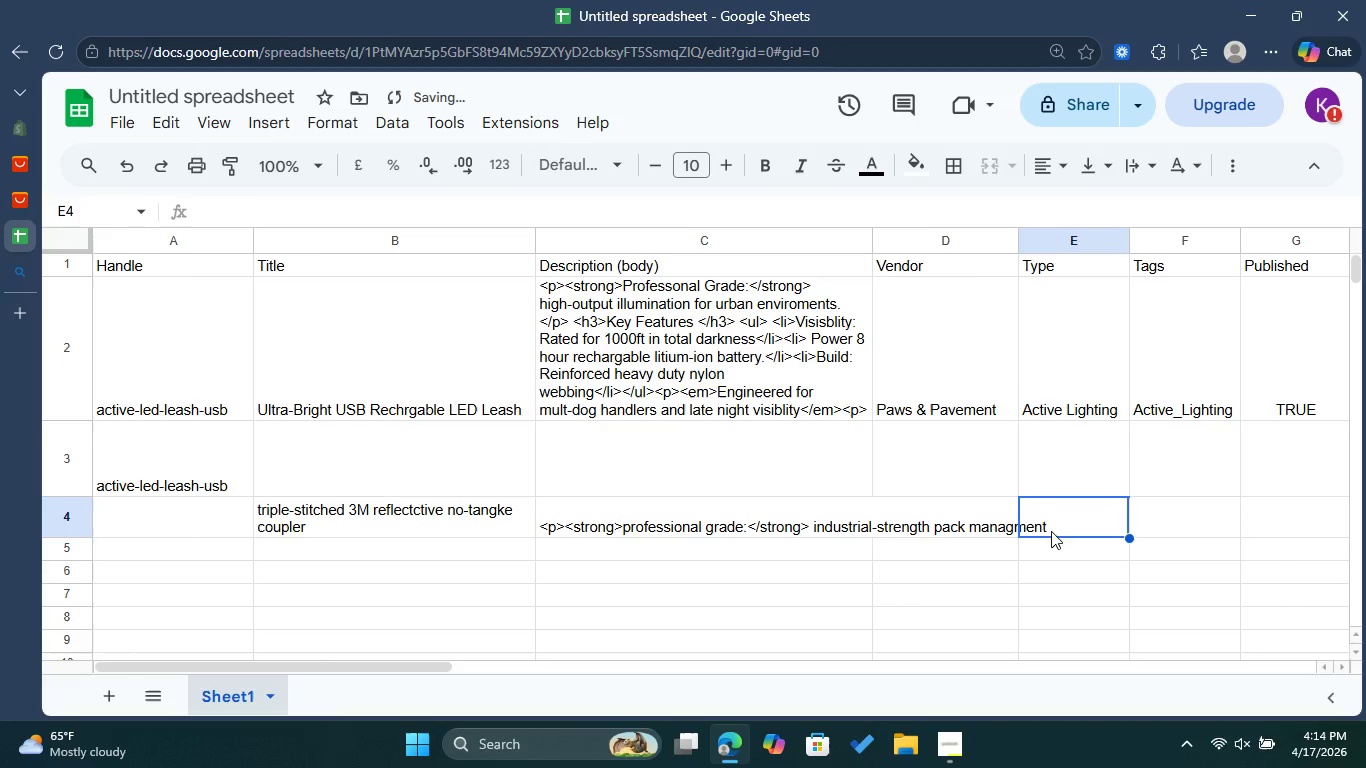 
double_click([1047, 526])
 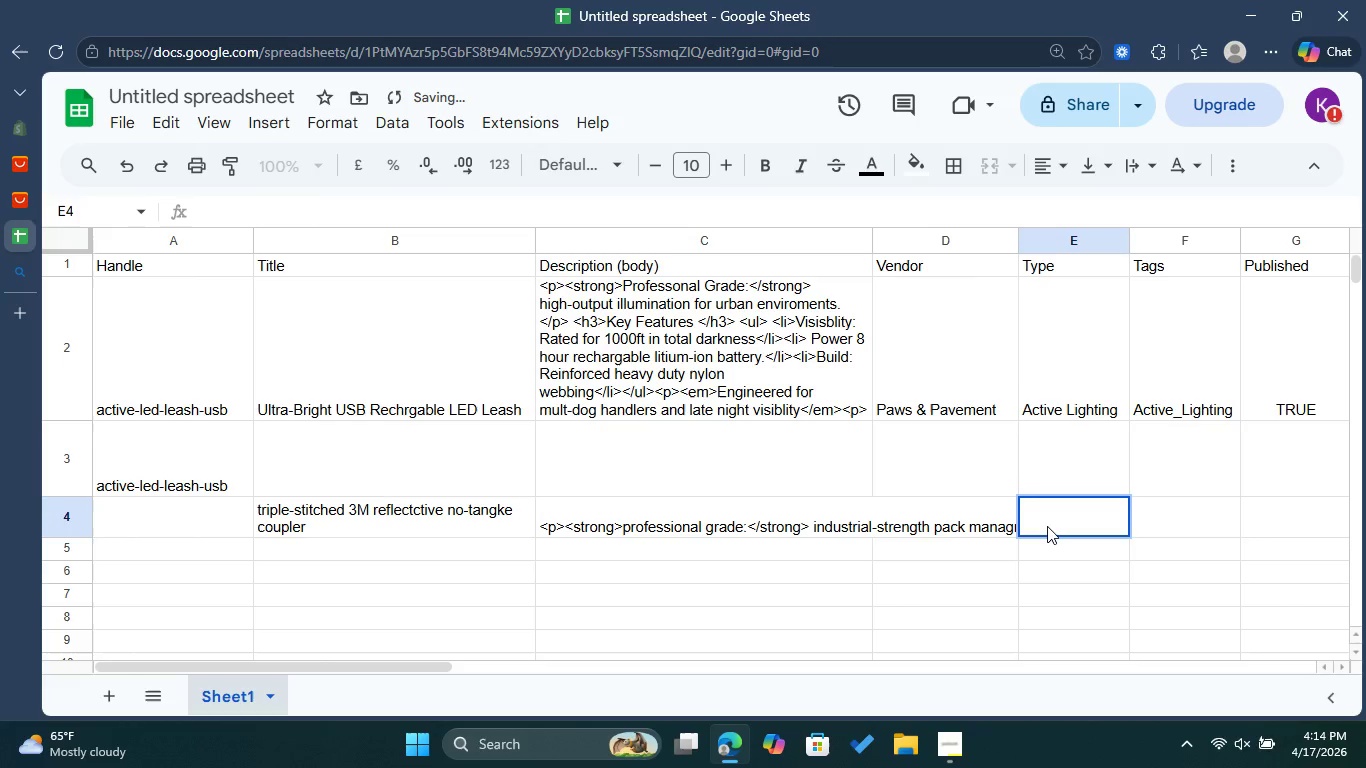 
triple_click([1047, 526])
 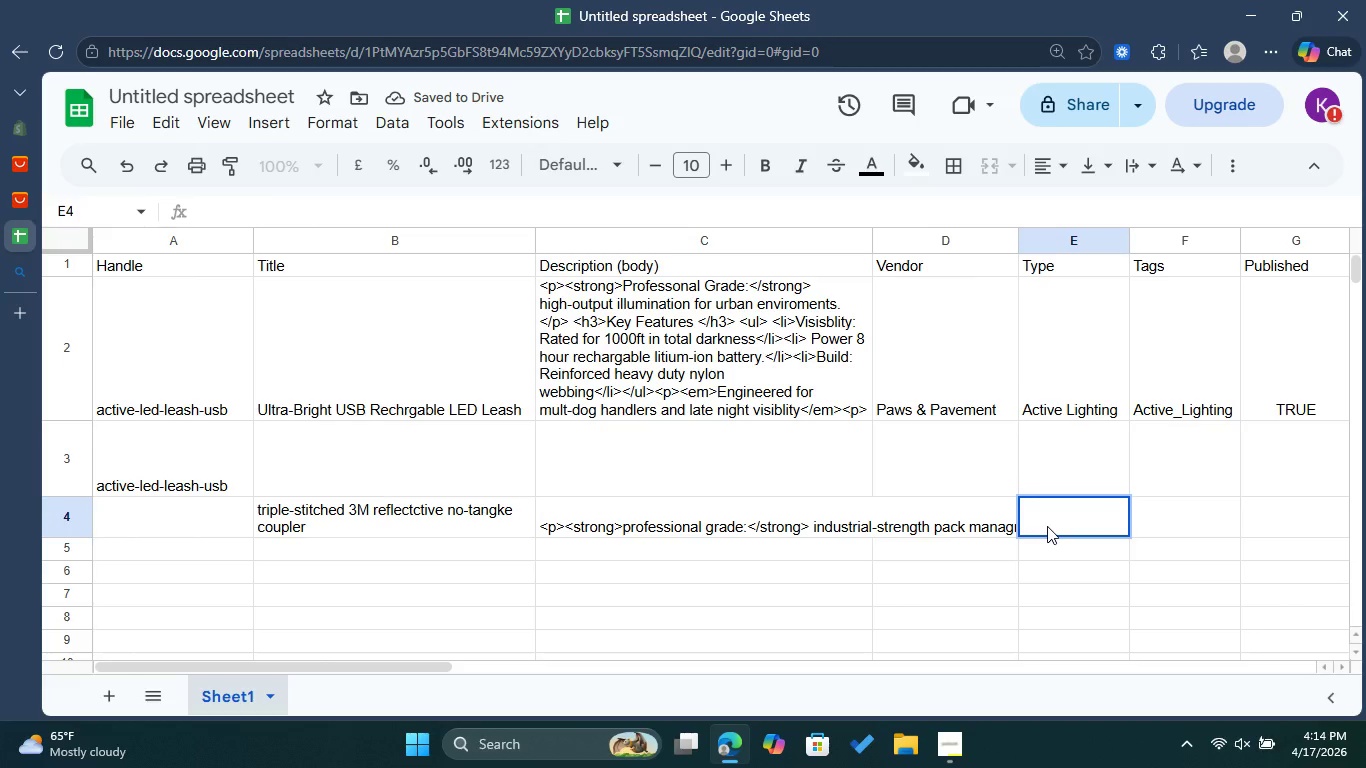 
type(jj)
 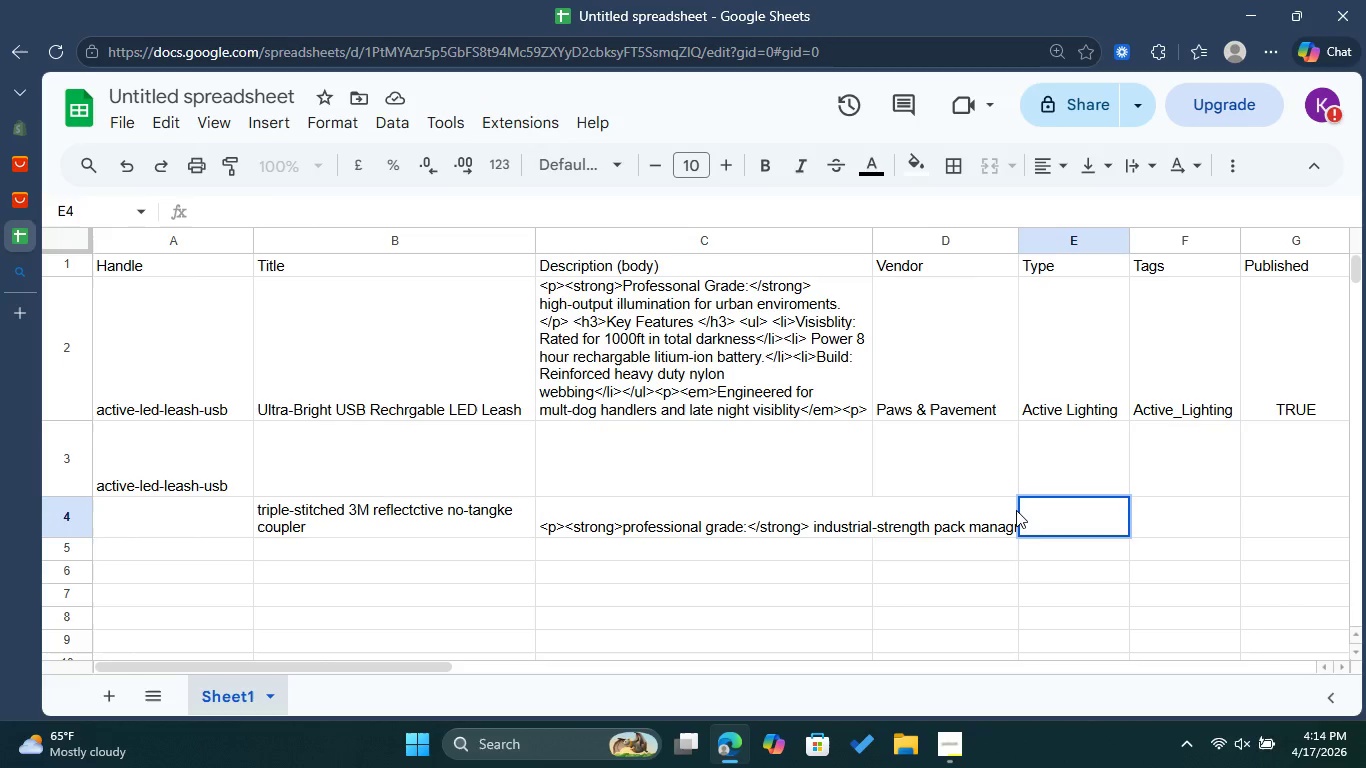 
left_click([1007, 513])
 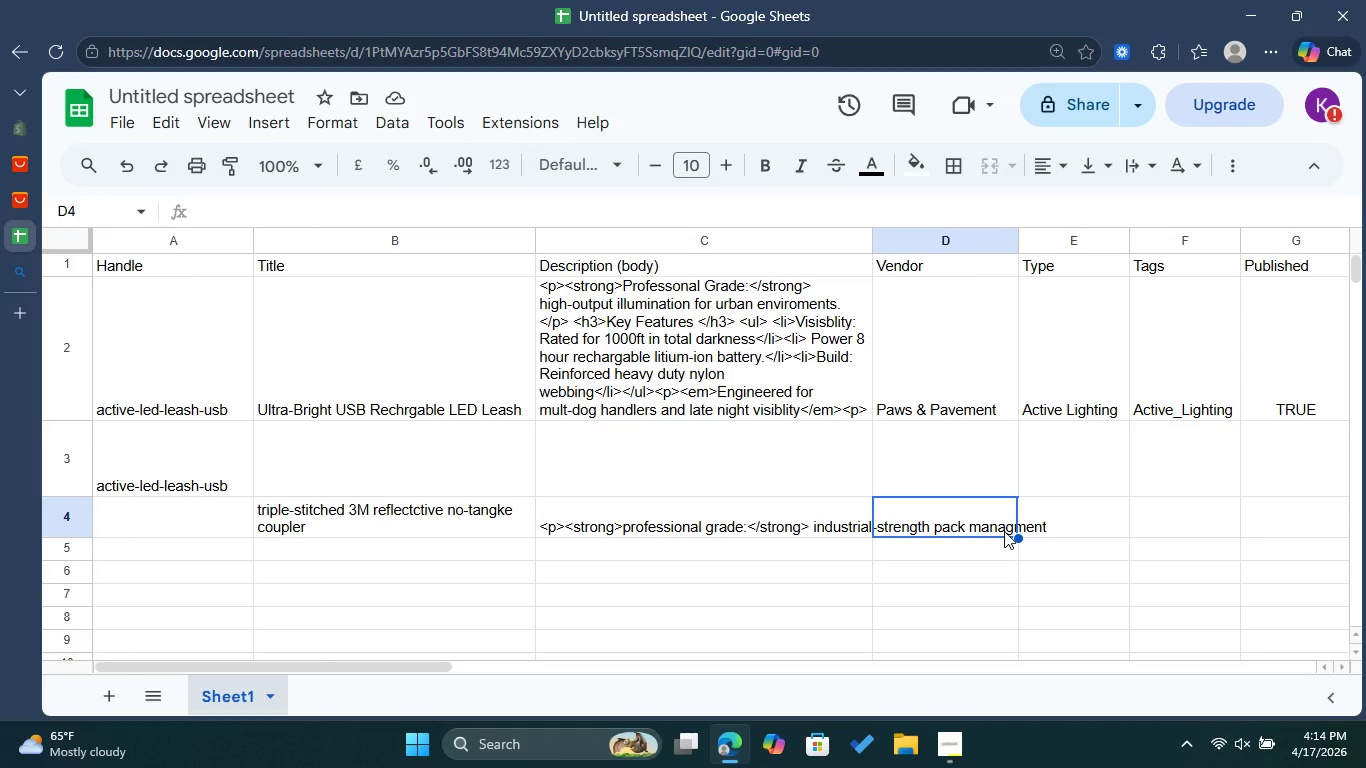 
double_click([1004, 531])
 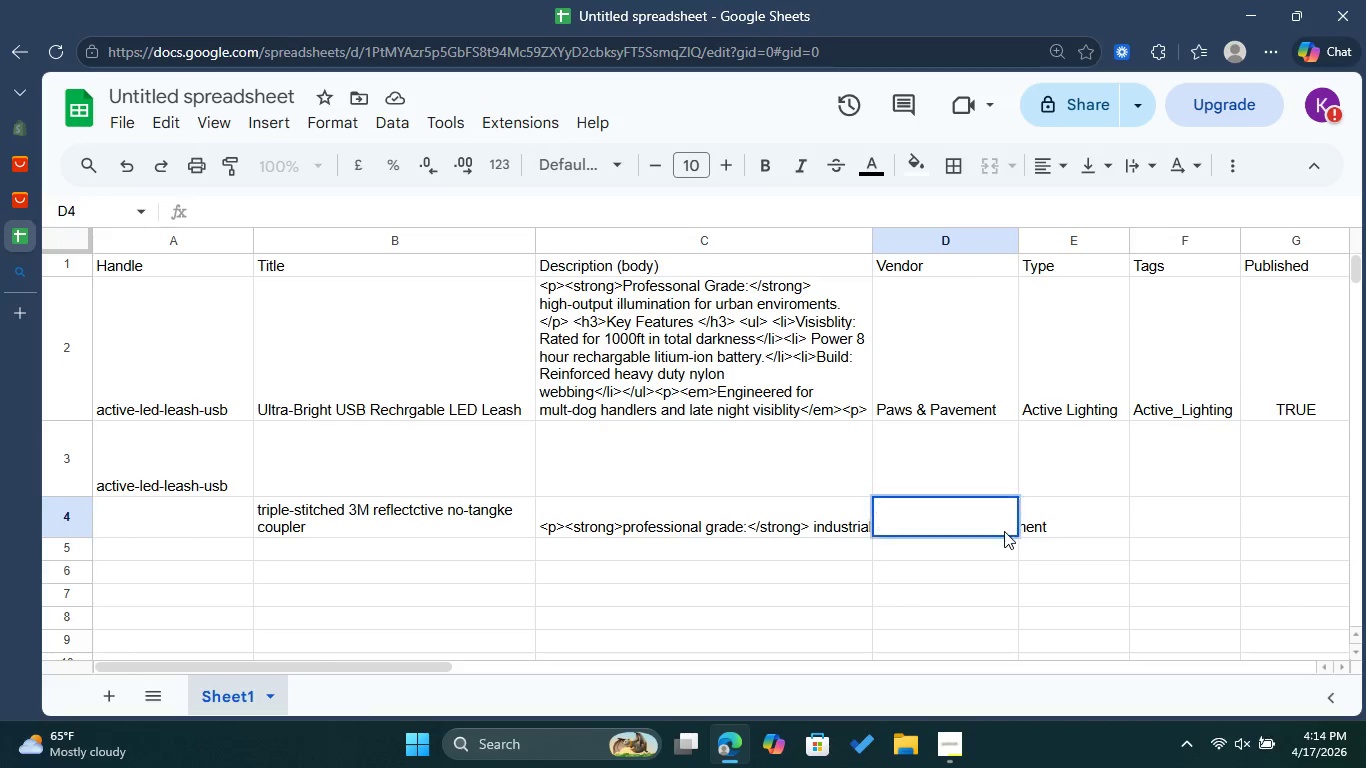 
triple_click([1004, 531])
 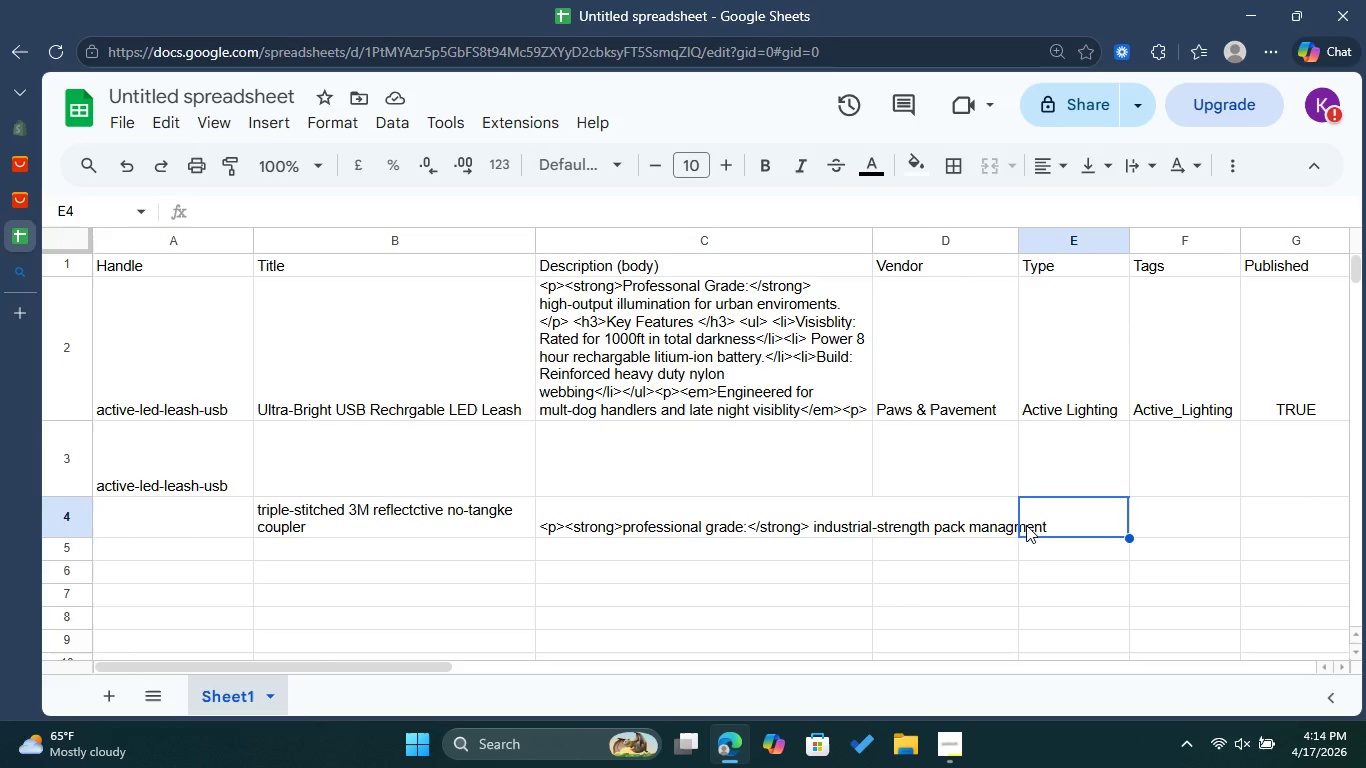 
double_click([1014, 539])
 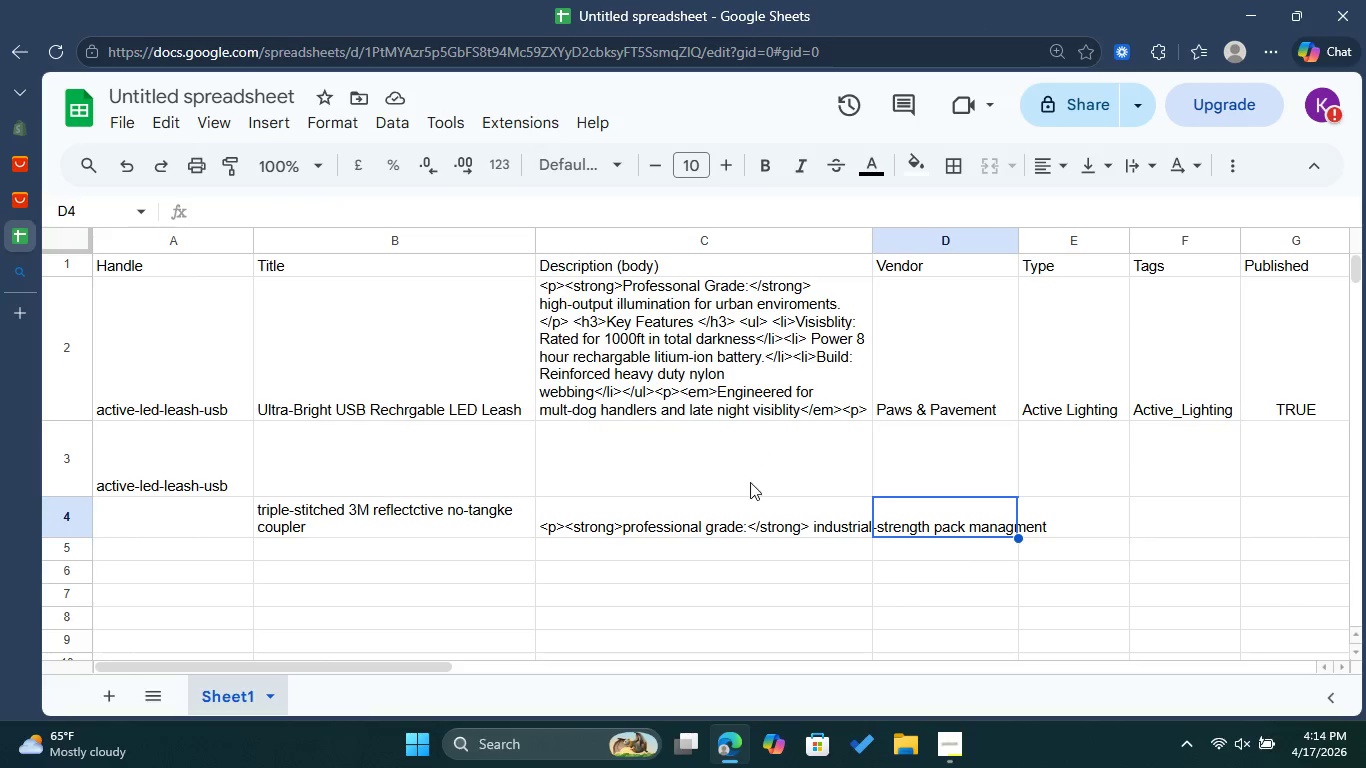 
double_click([759, 517])
 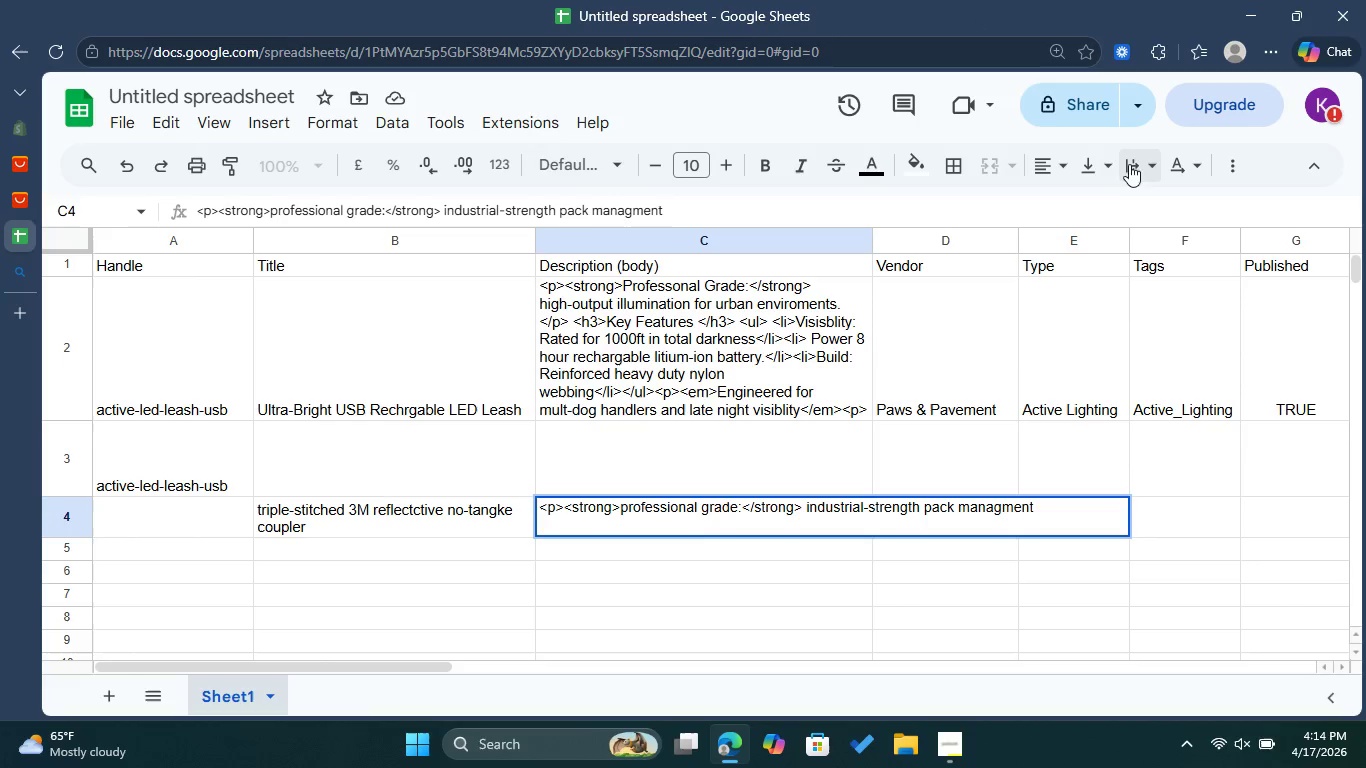 
left_click([1141, 160])
 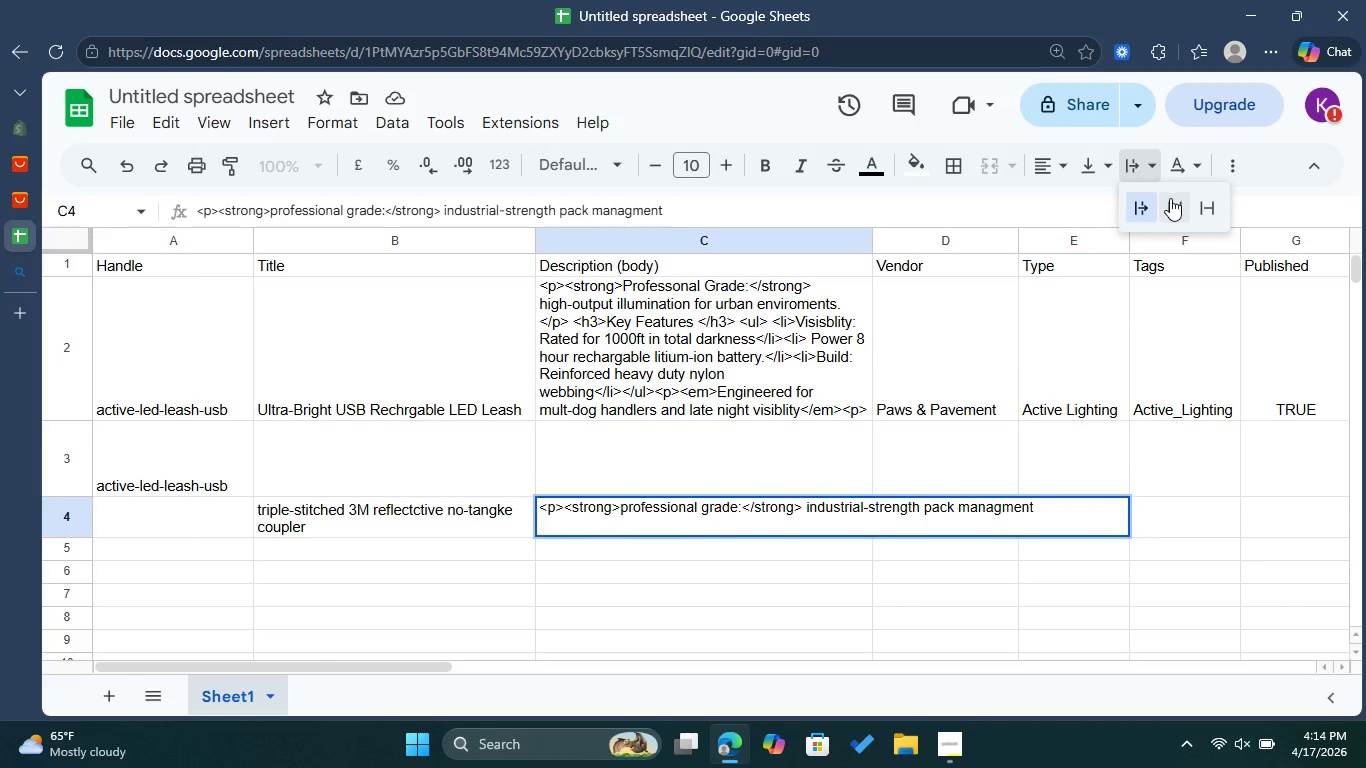 
left_click([1170, 198])
 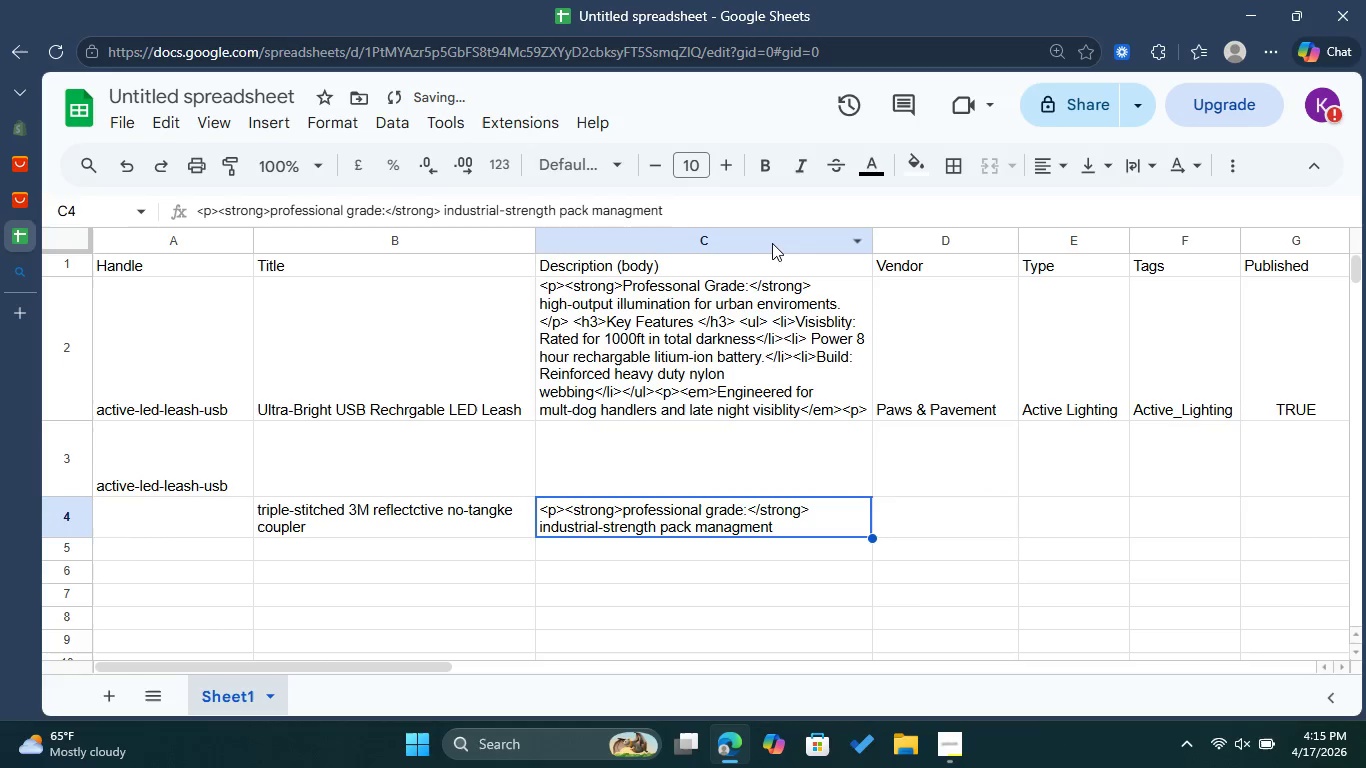 
left_click([773, 242])
 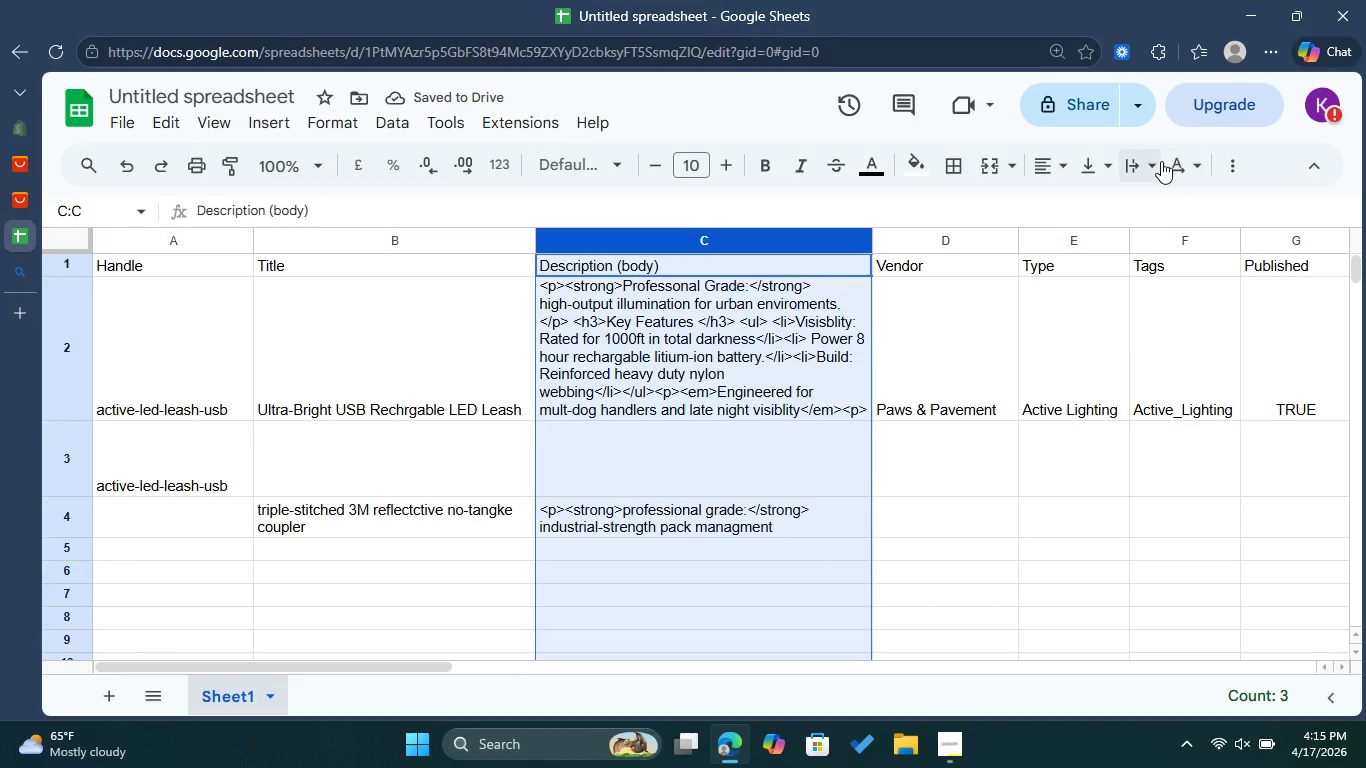 
left_click([1146, 161])
 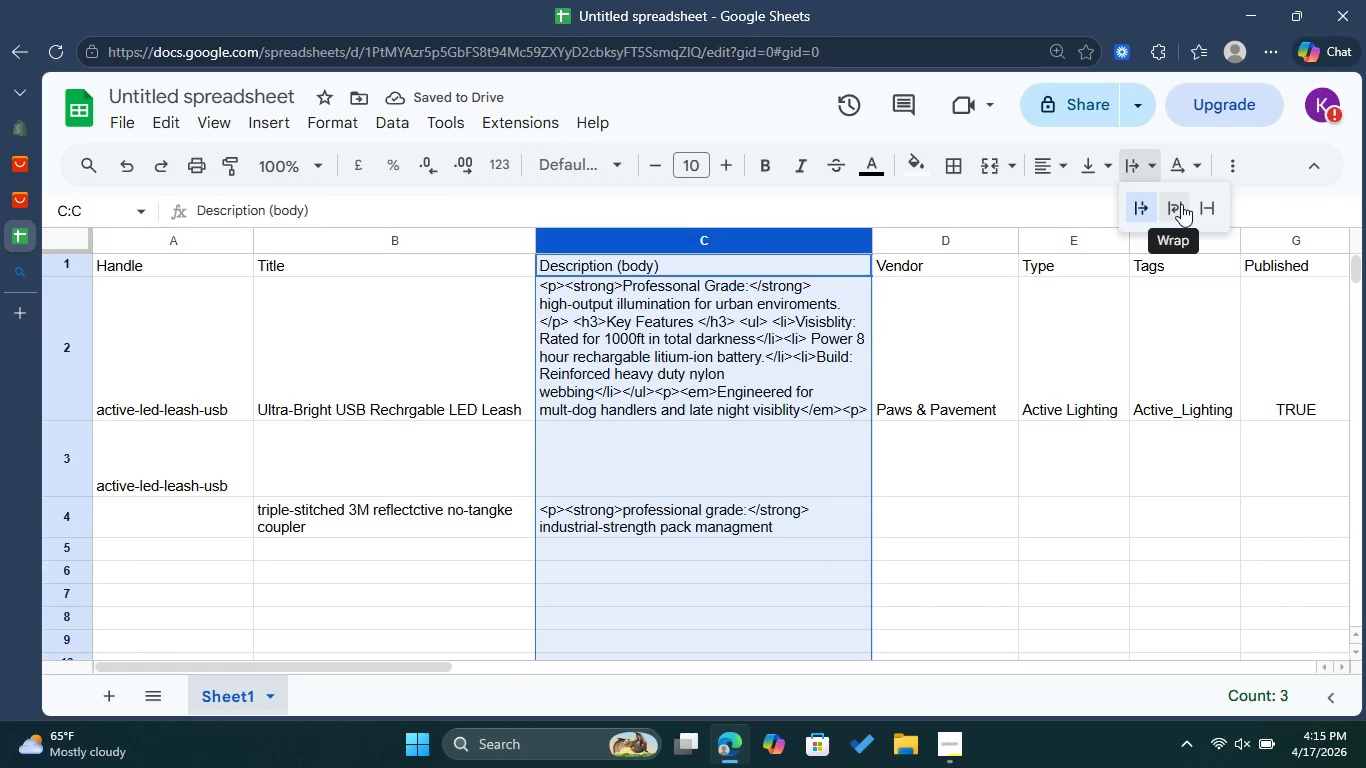 
left_click([1181, 204])
 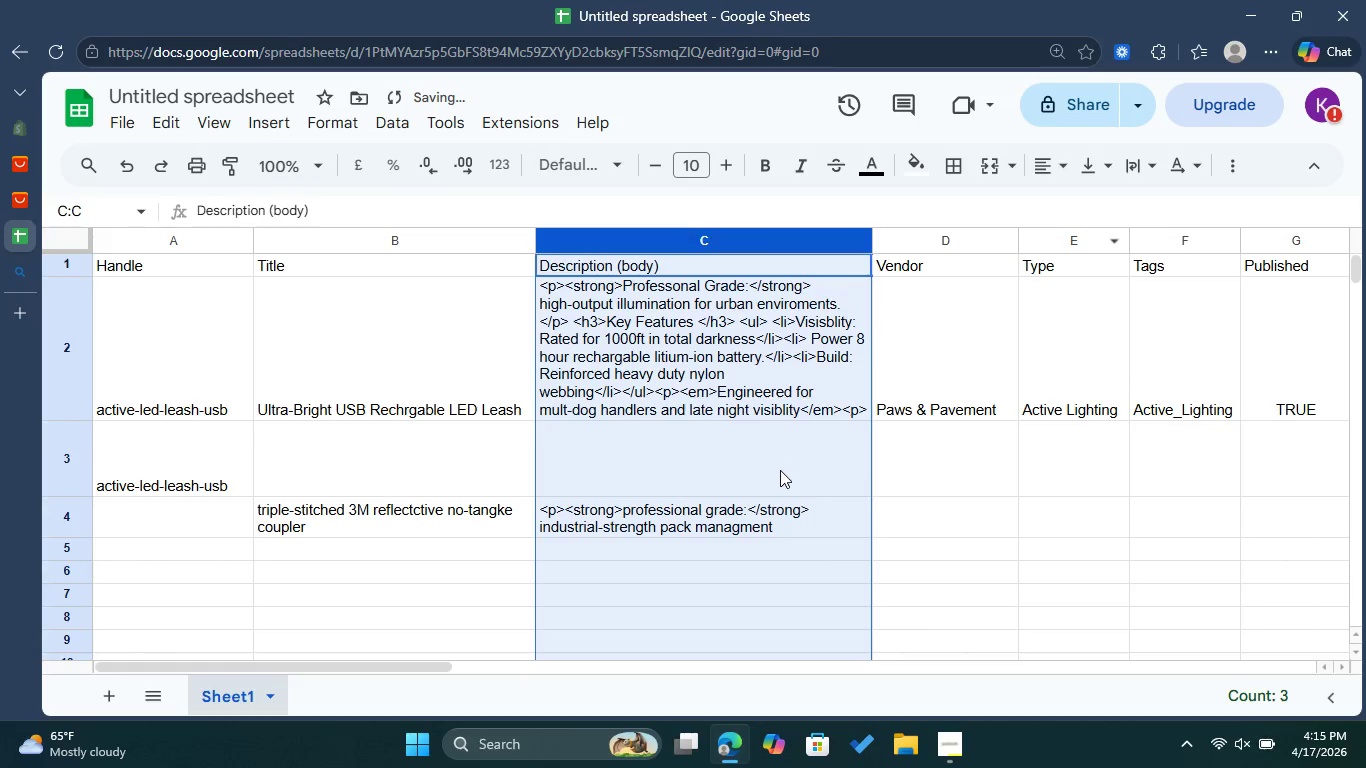 
left_click([814, 517])
 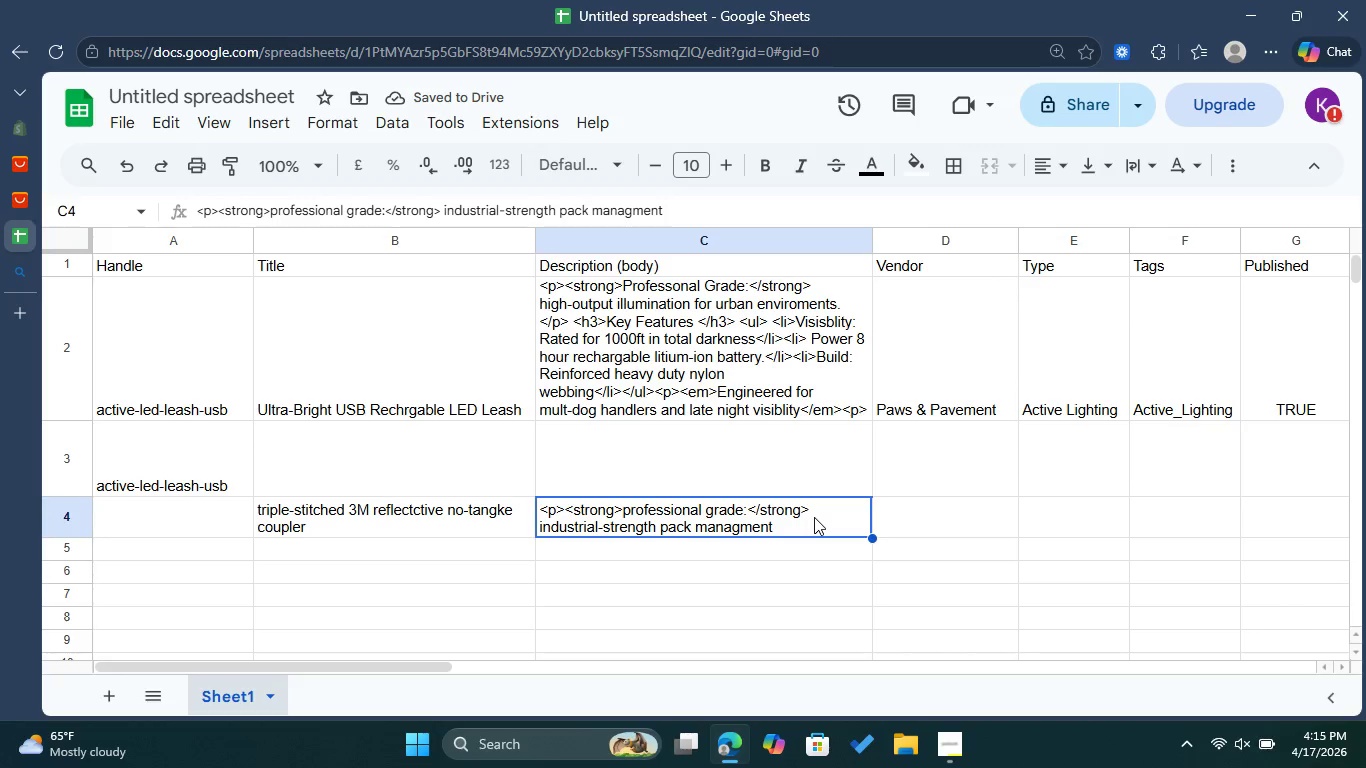 
double_click([814, 517])
 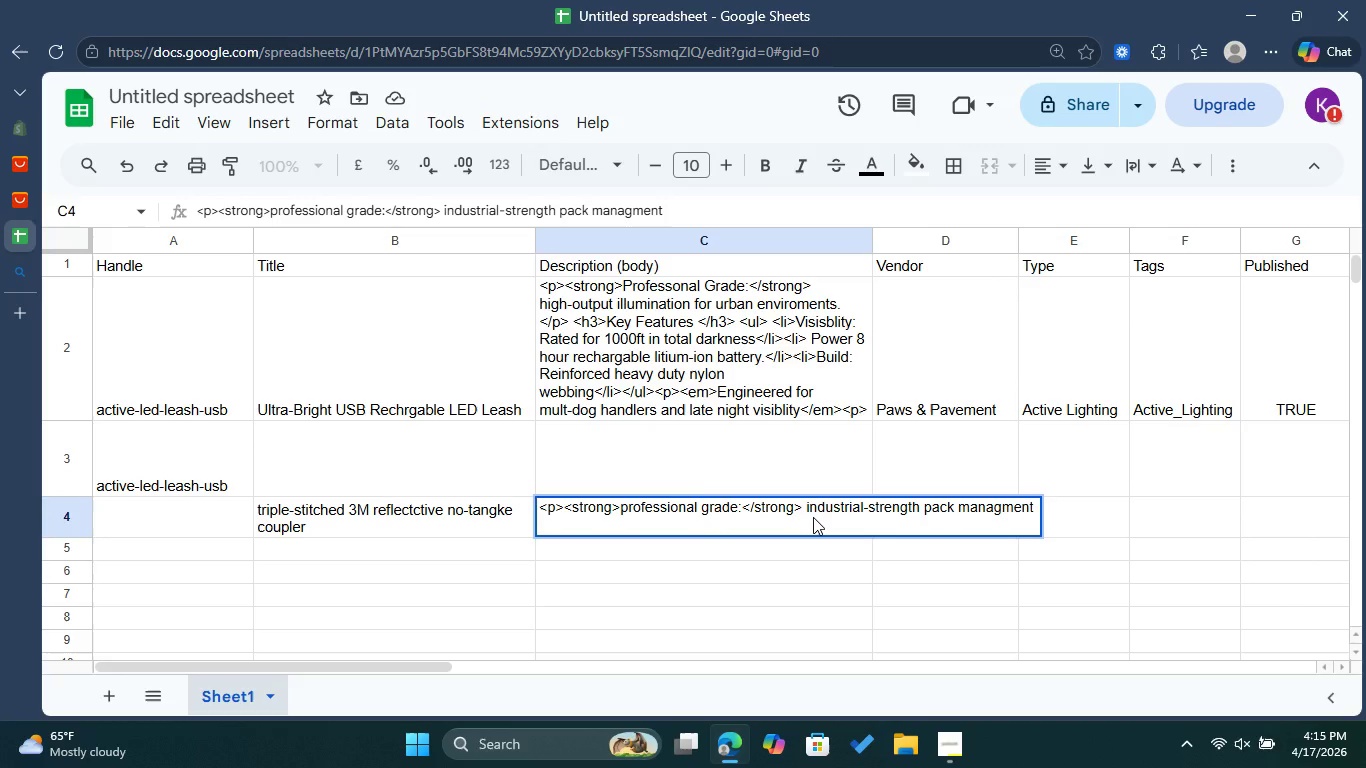 
key(Backspace)
key(Backspace)
key(Backspace)
key(Backspace)
key(Backspace)
type(emnet)
 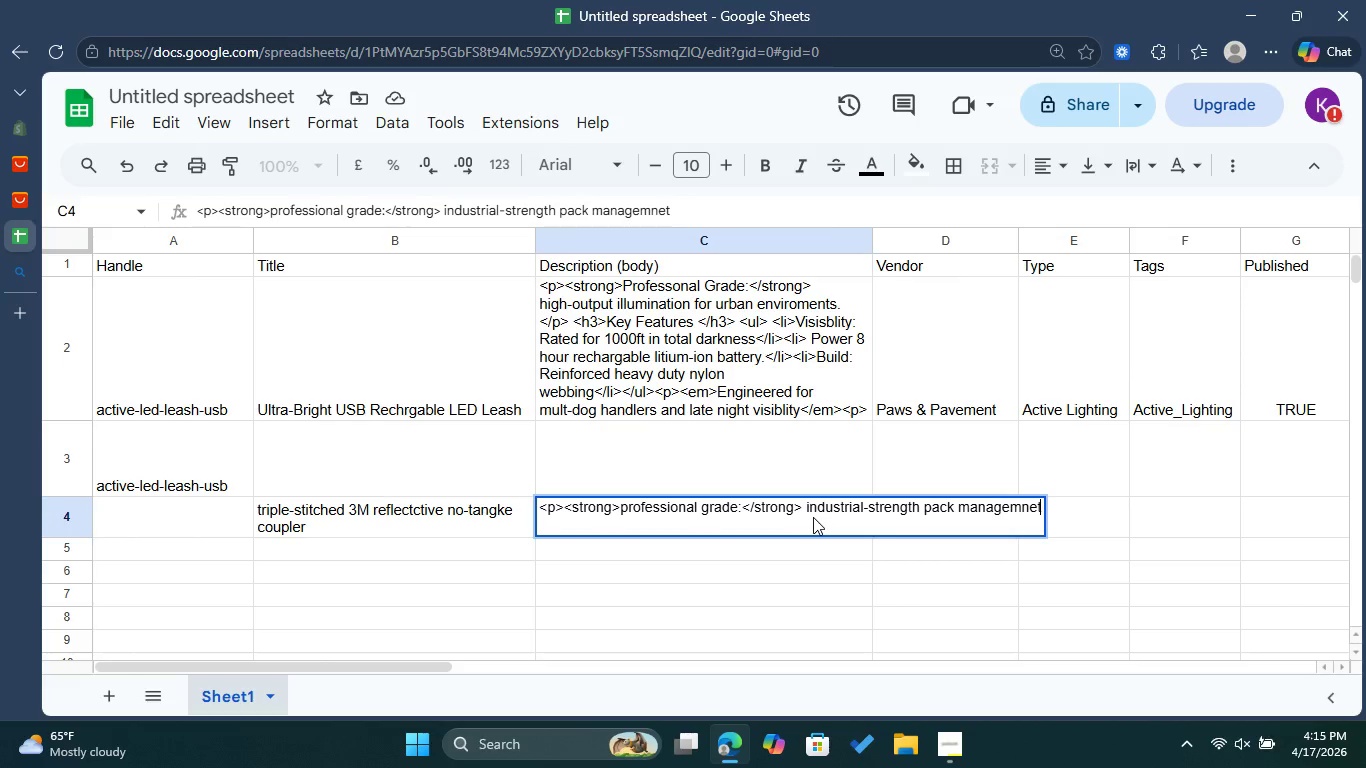 
wait(8.28)
 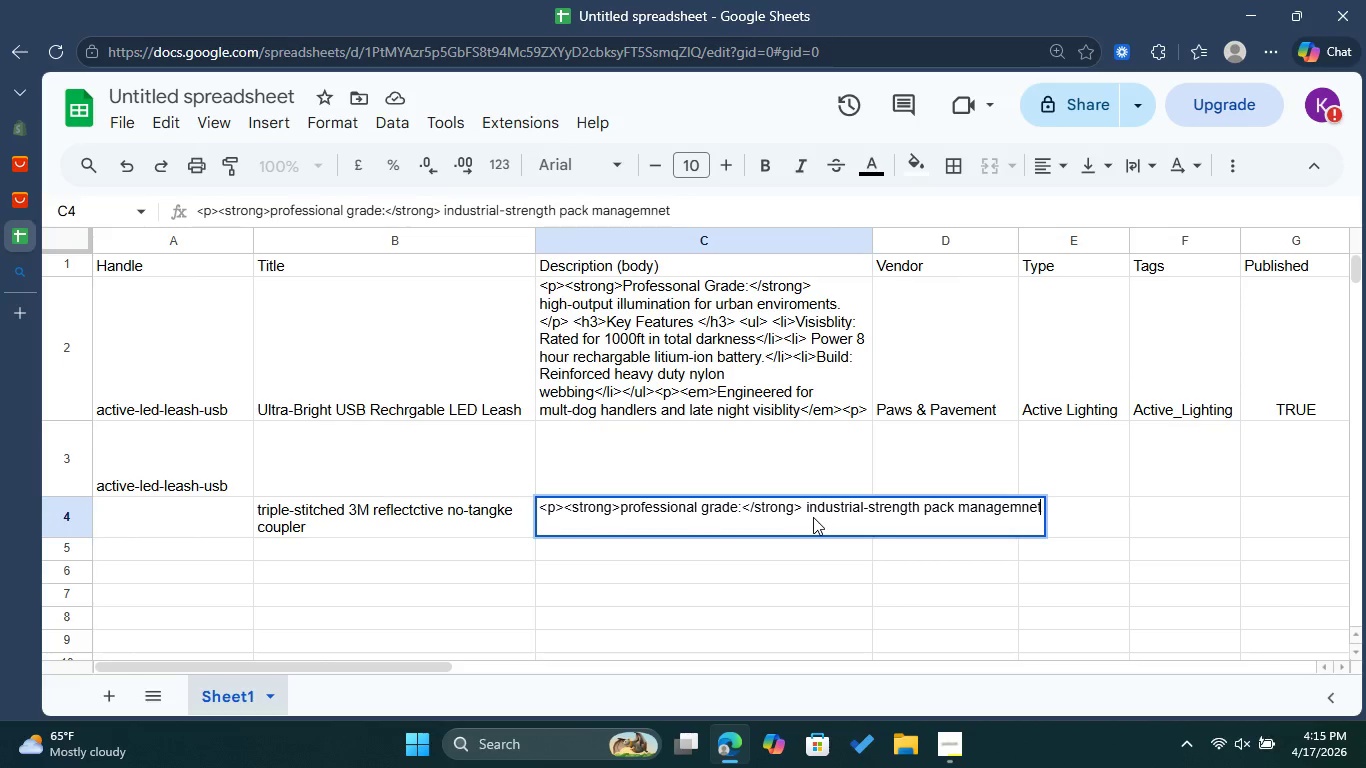 
key(Backspace)
key(Backspace)
key(Backspace)
type(ent)
 